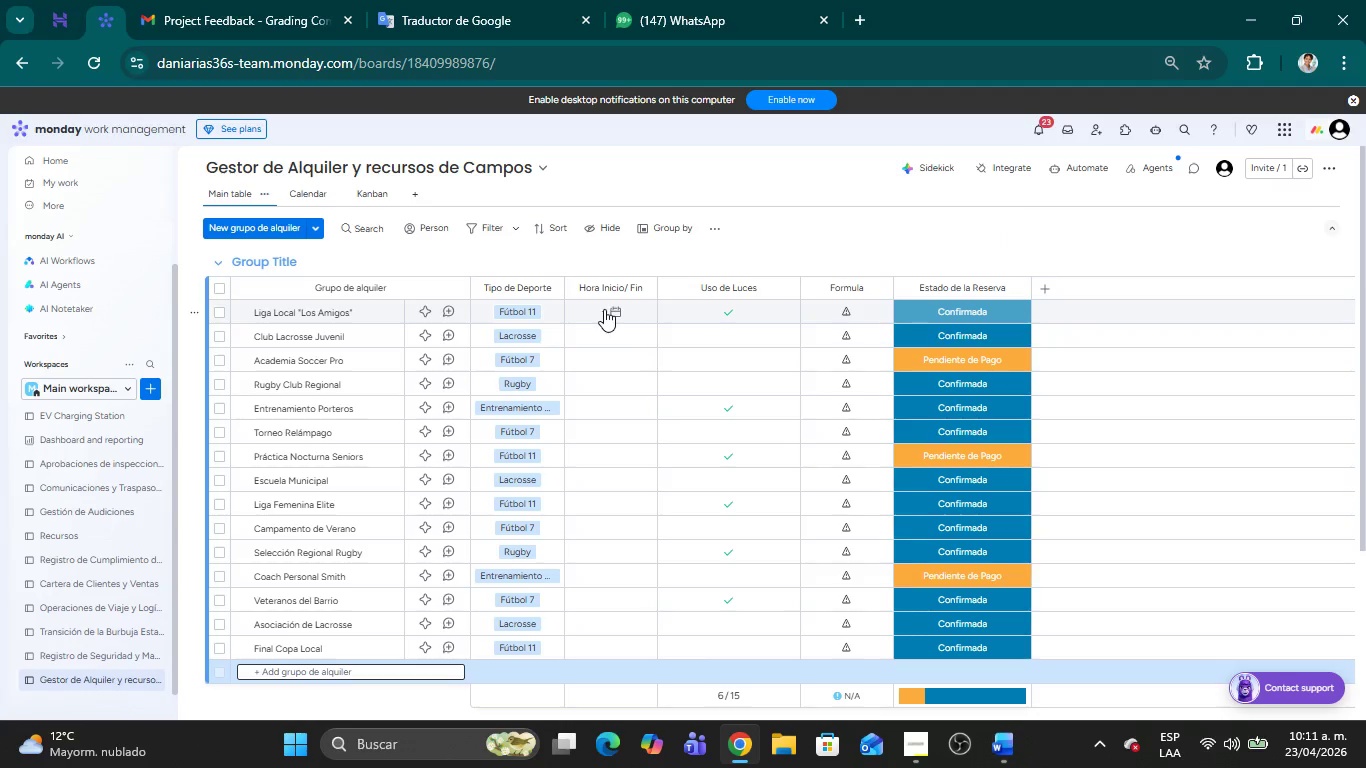 
left_click([605, 309])
 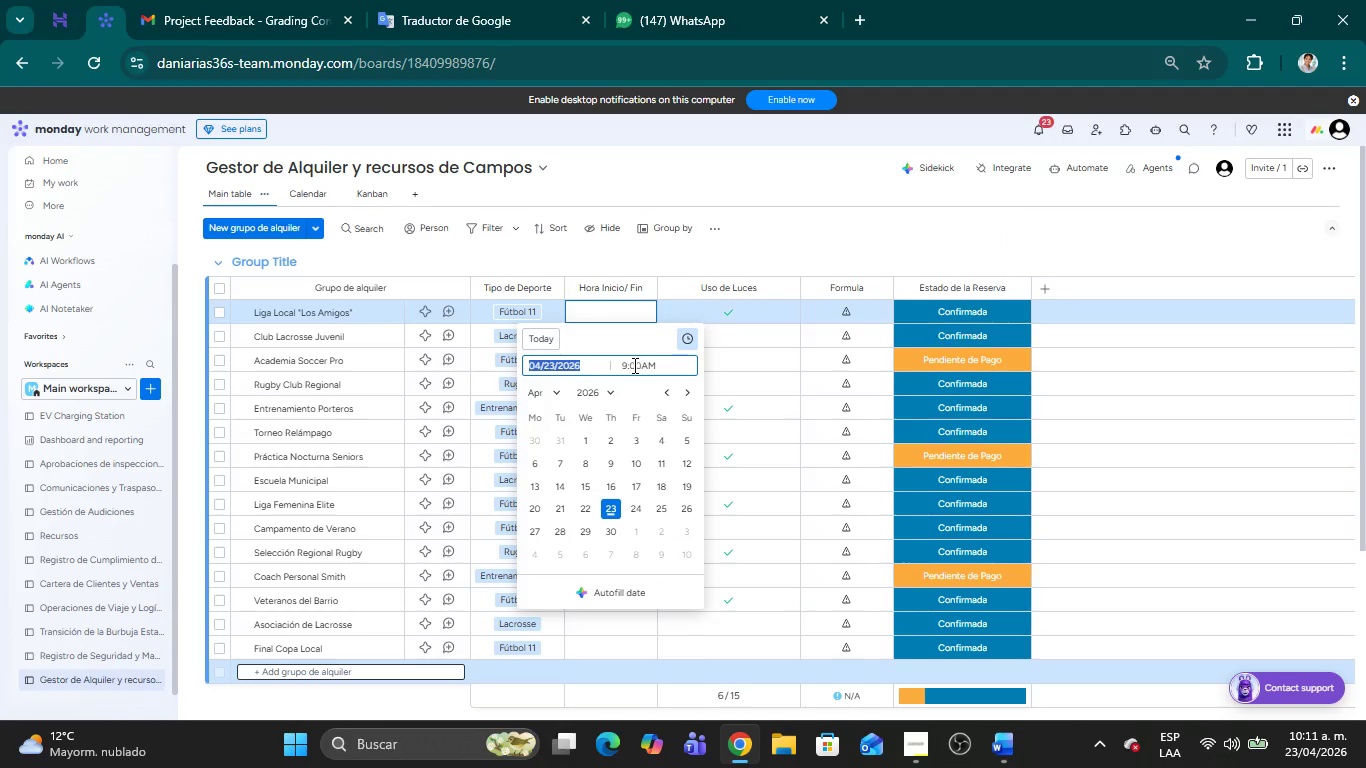 
left_click([624, 365])
 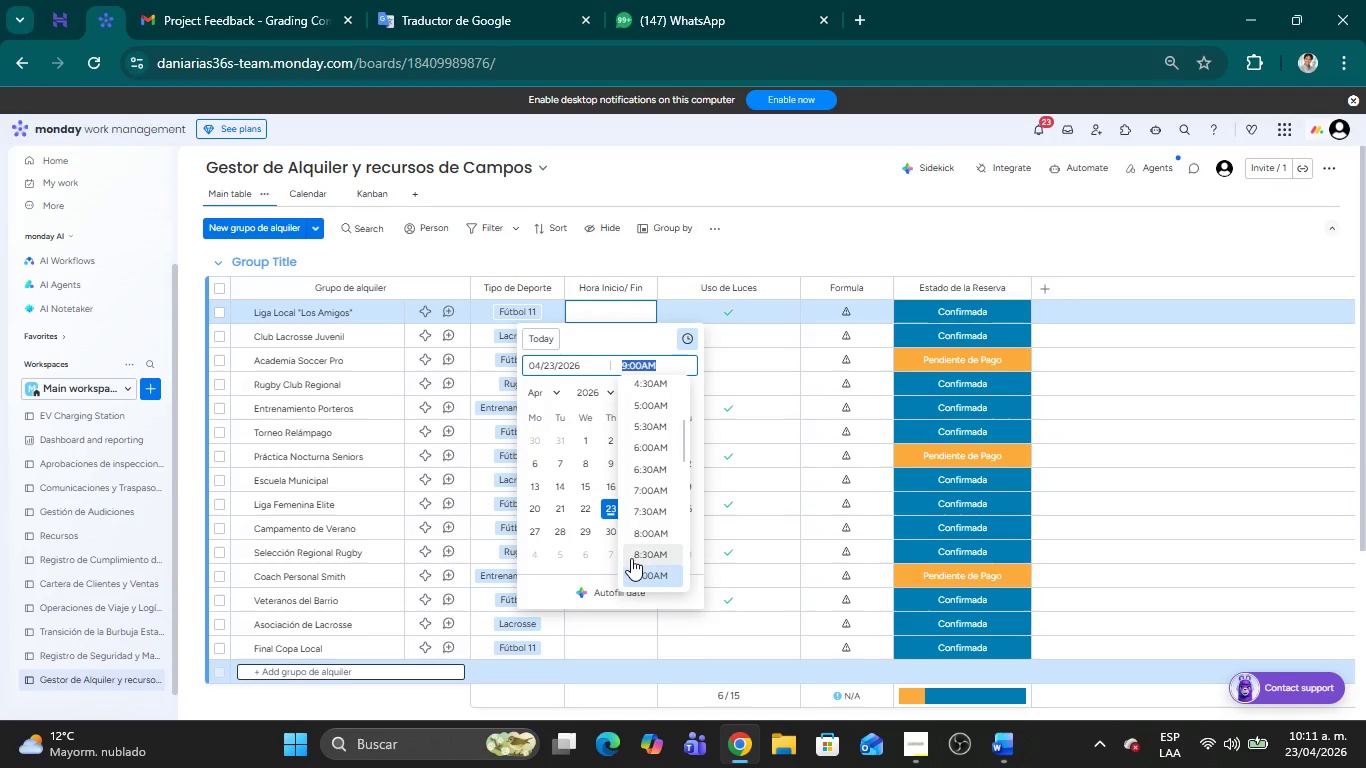 
left_click([635, 533])
 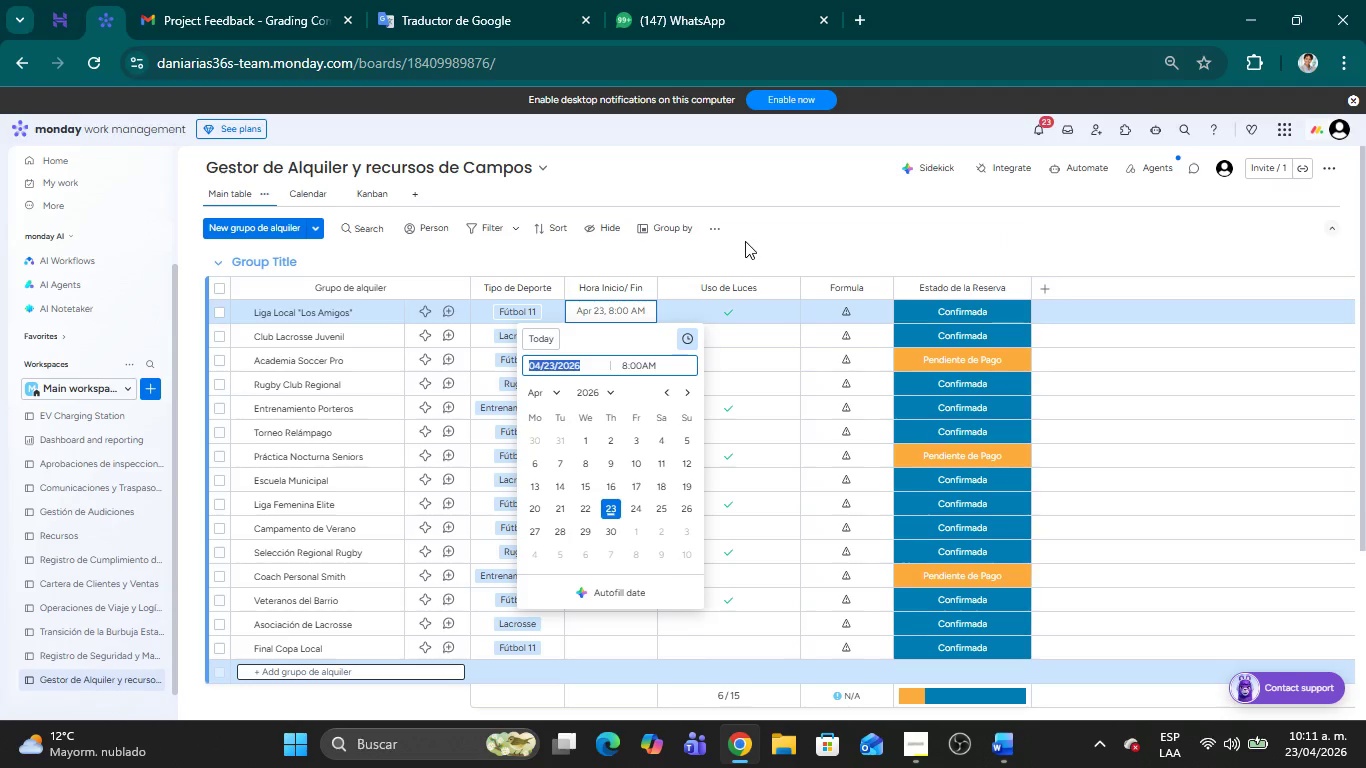 
left_click([833, 240])
 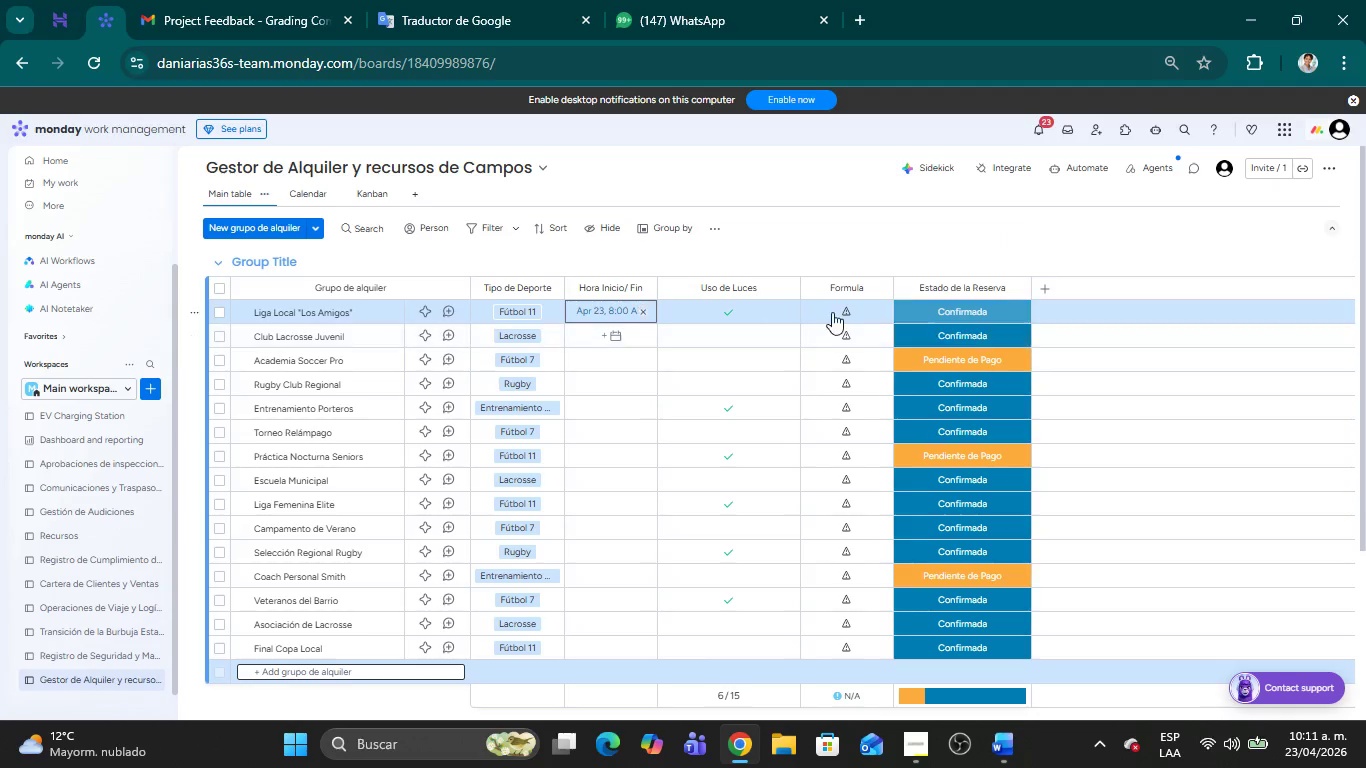 
left_click([838, 311])
 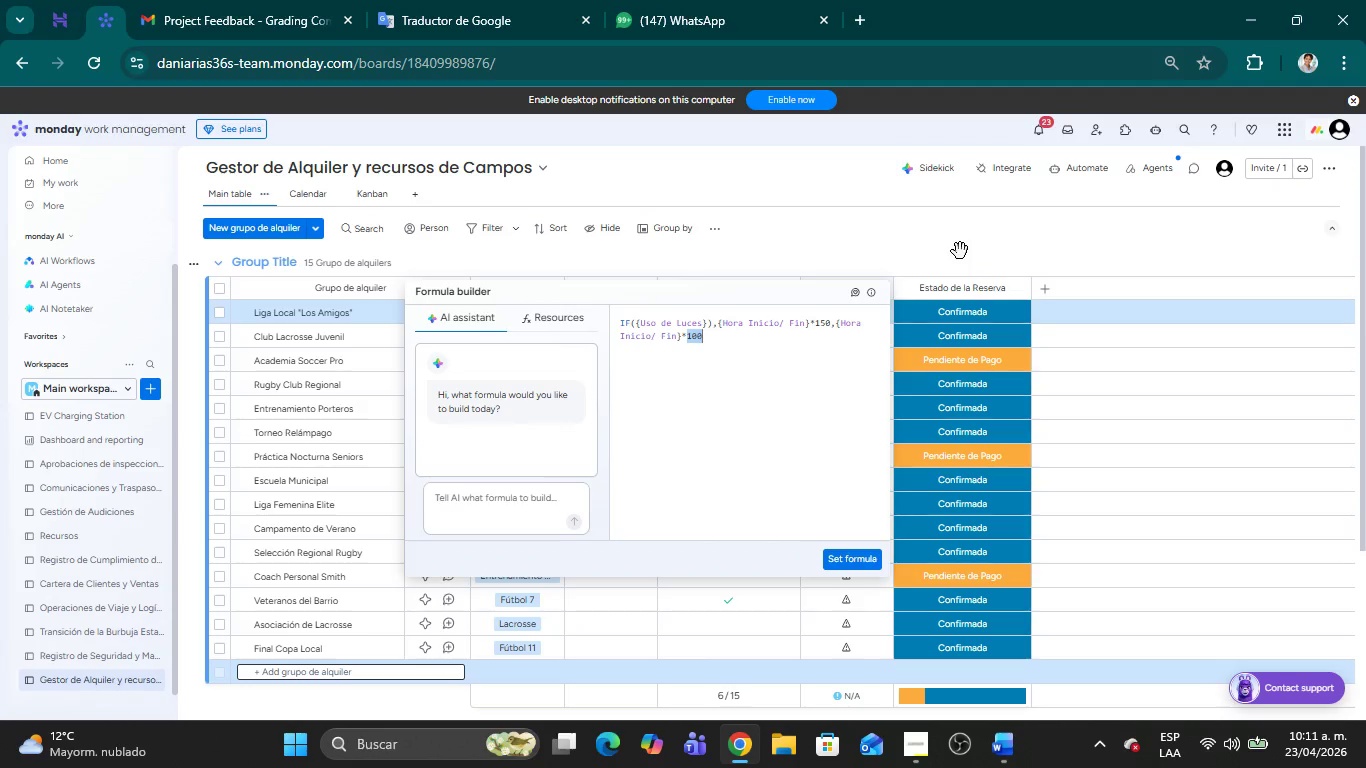 
wait(16.06)
 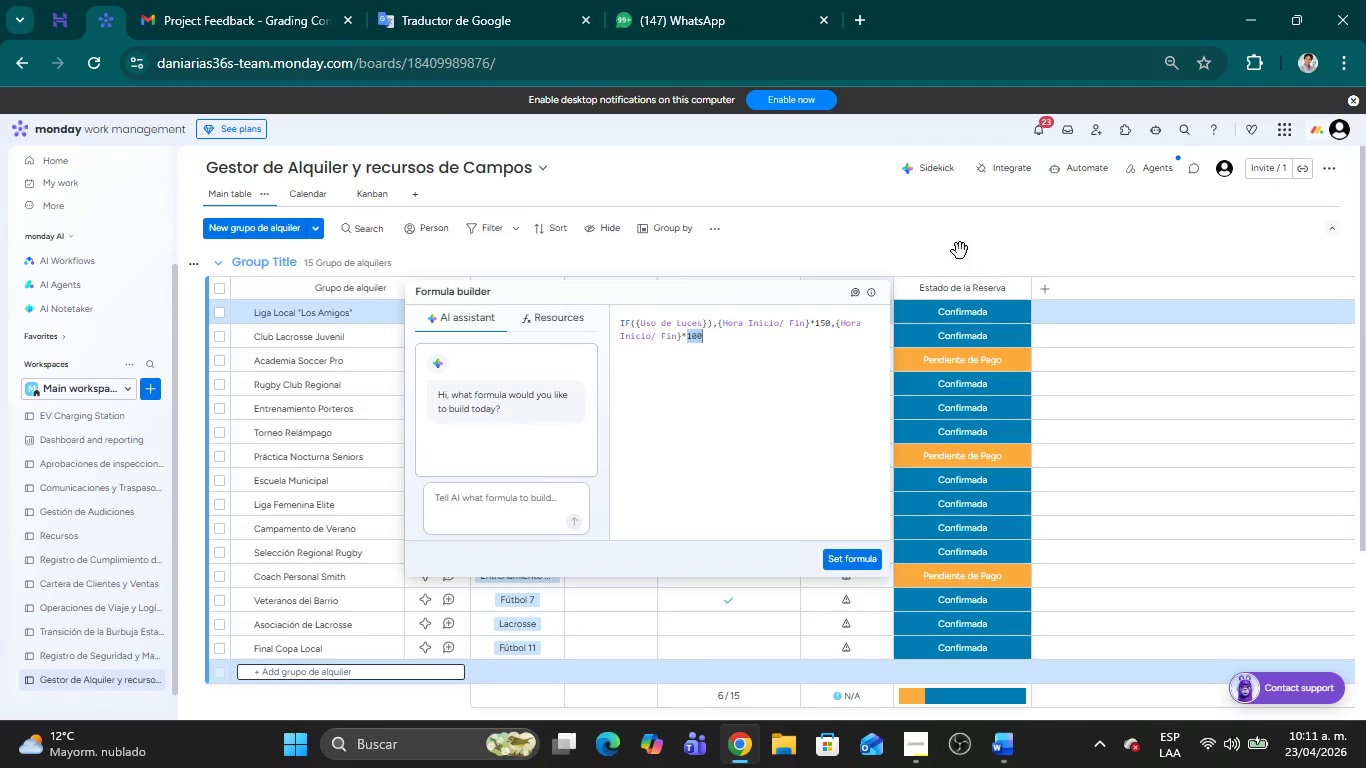 
left_click([923, 236])
 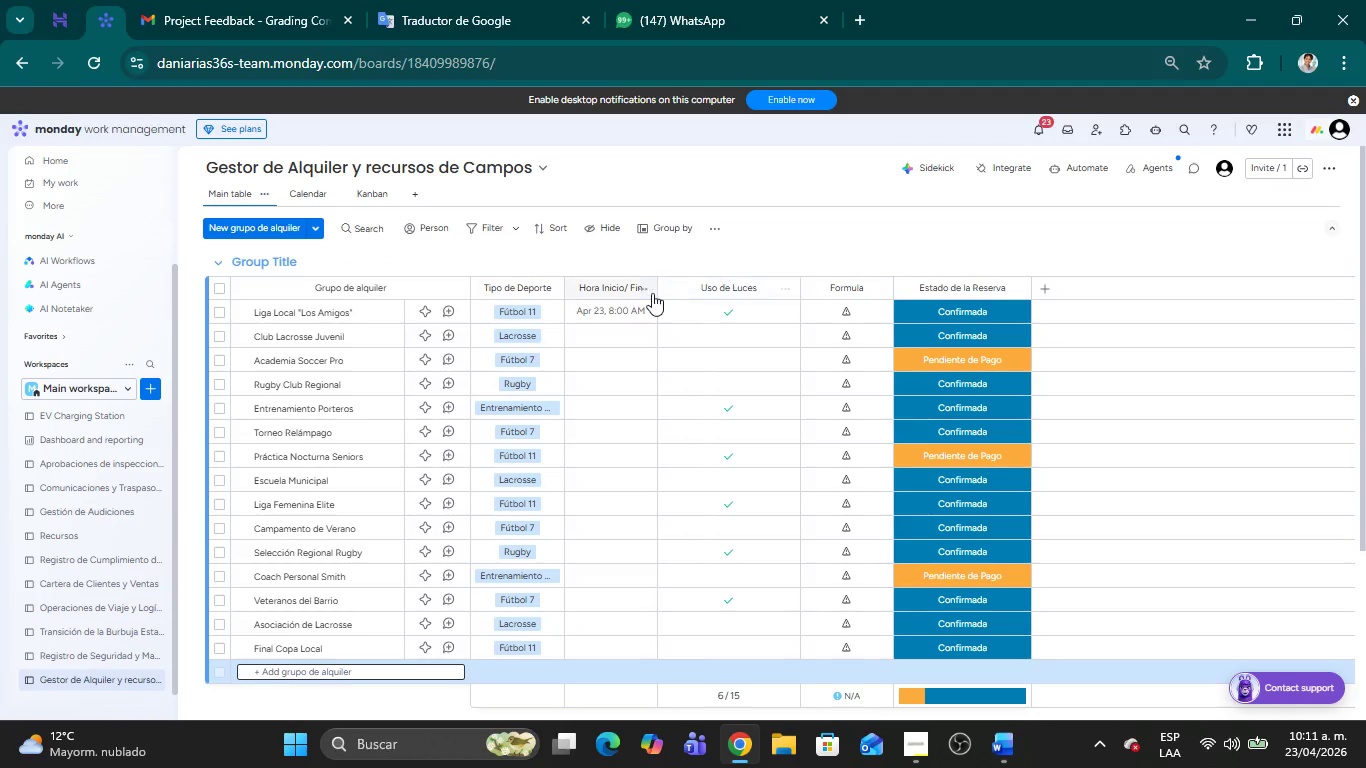 
left_click([645, 288])
 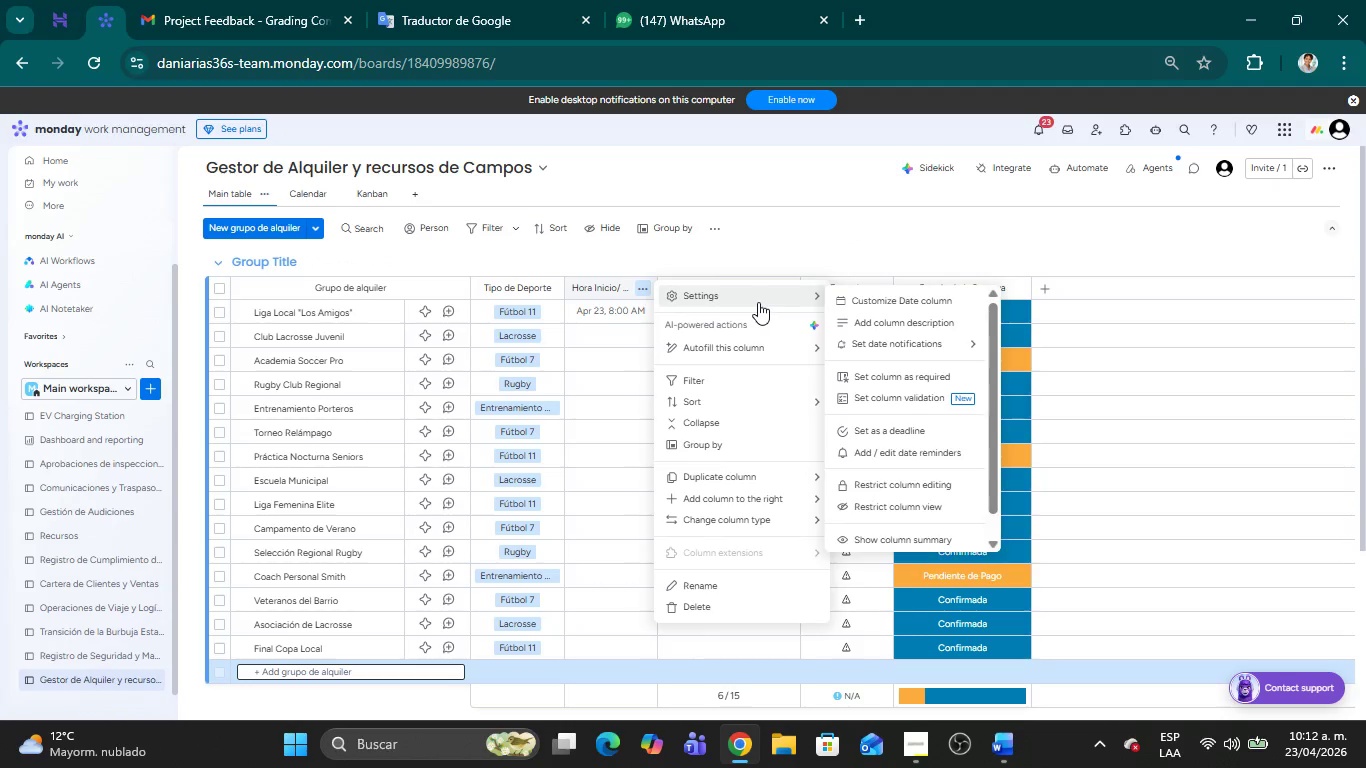 
left_click([871, 295])
 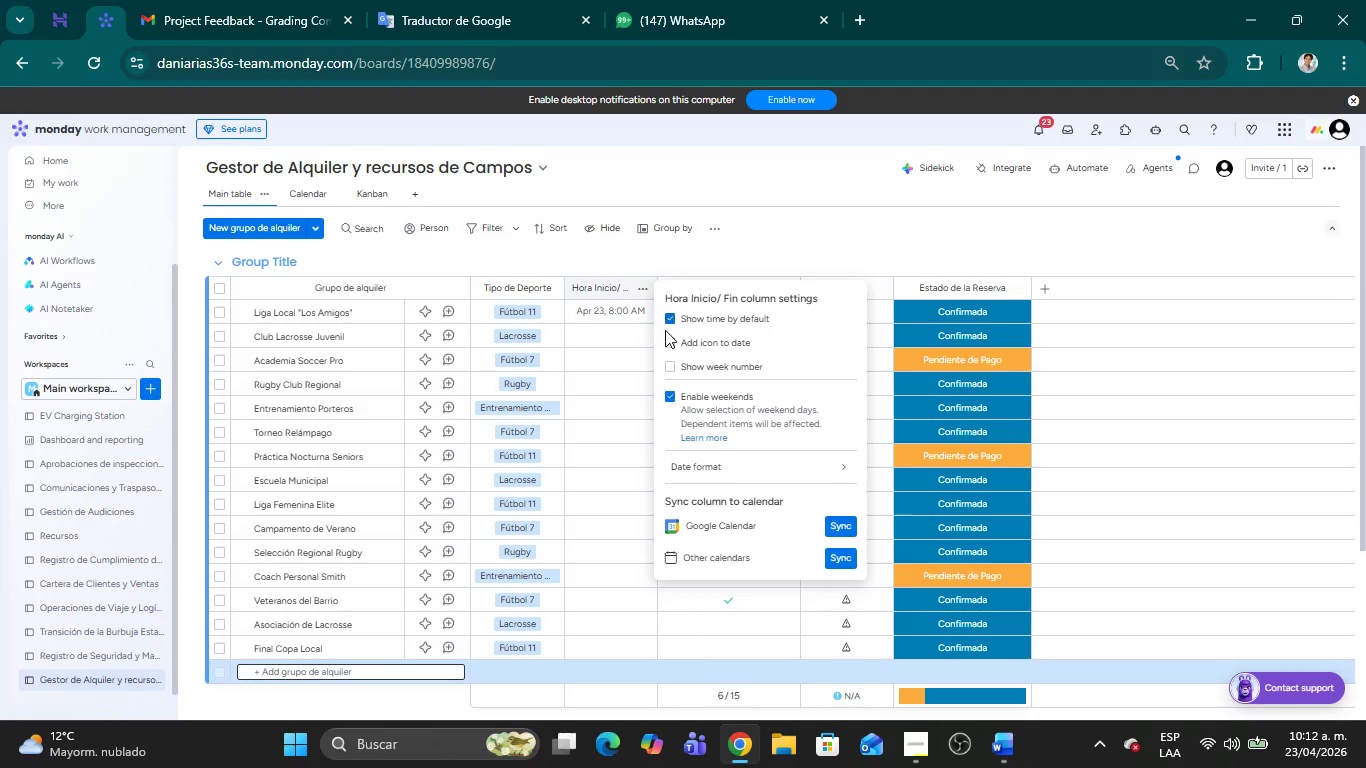 
wait(6.17)
 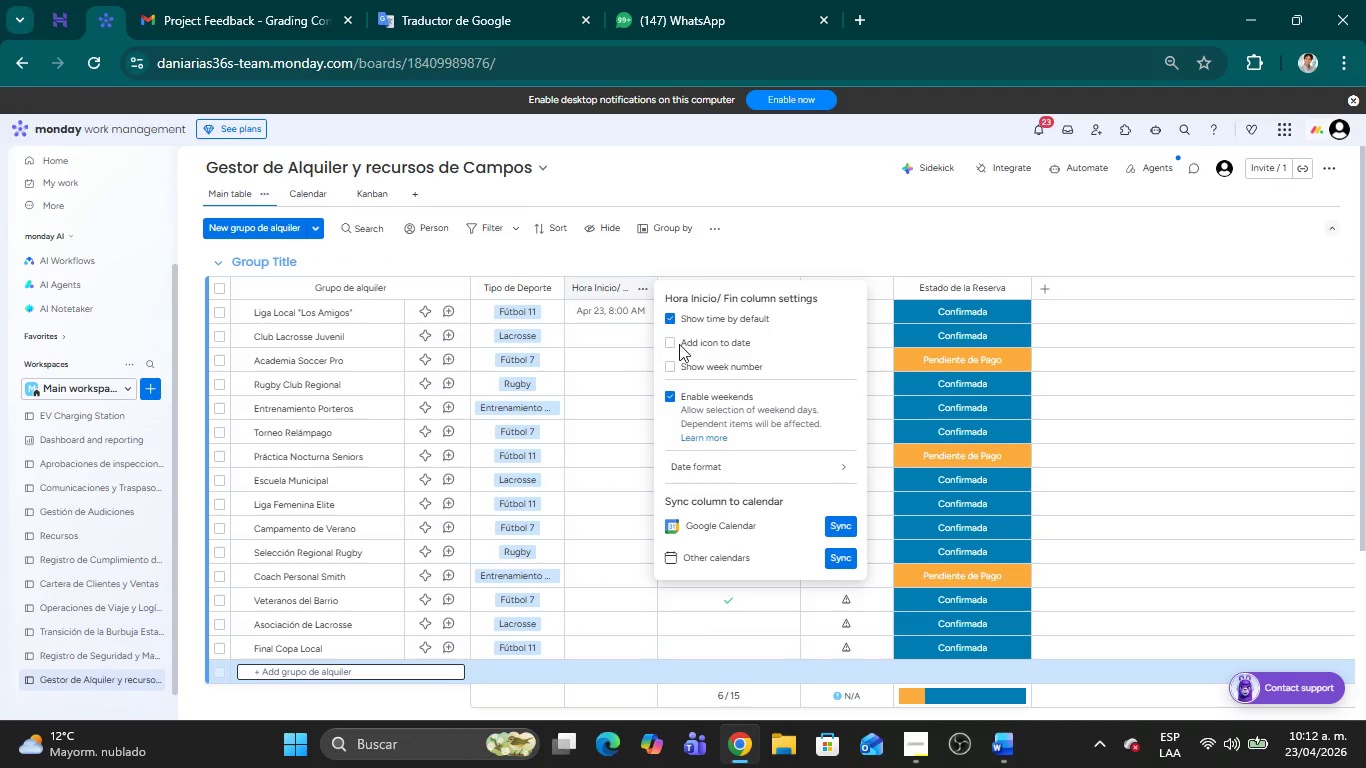 
left_click([973, 236])
 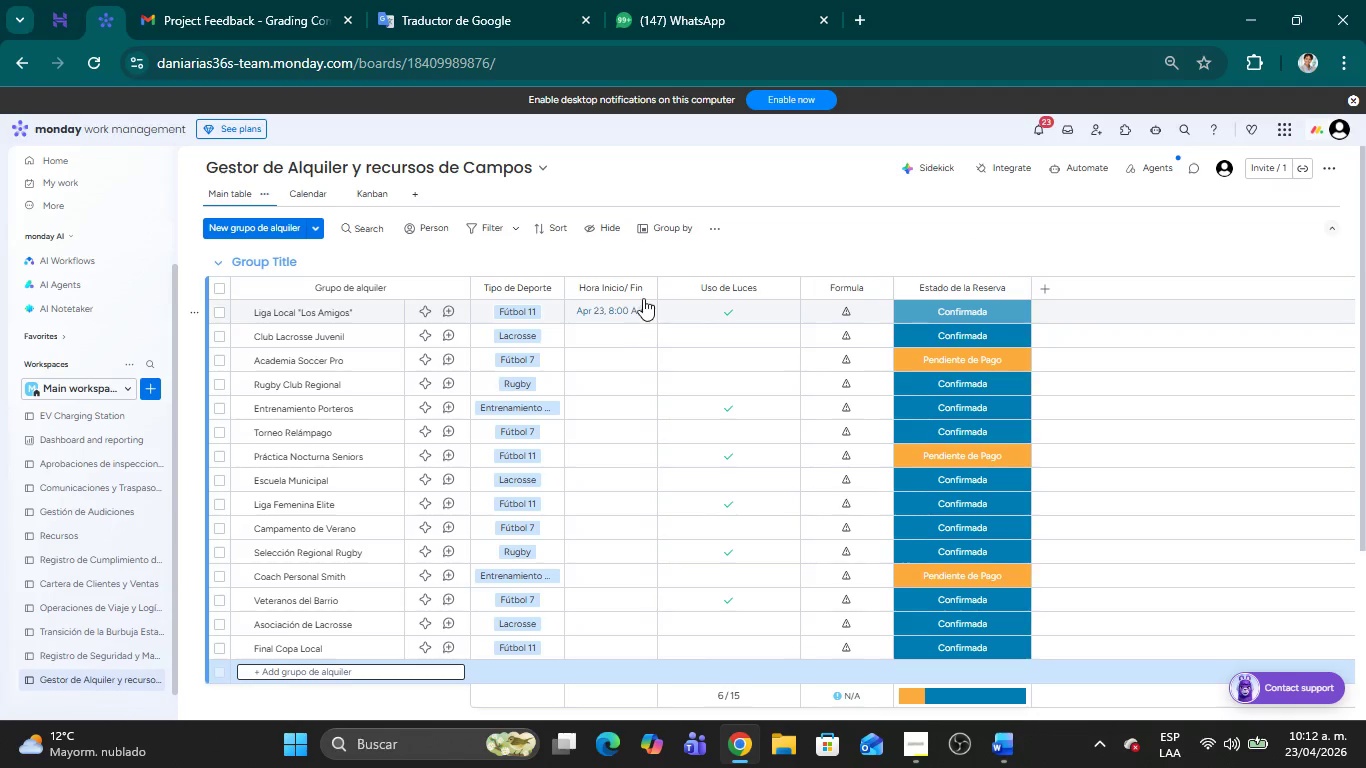 
left_click([643, 288])
 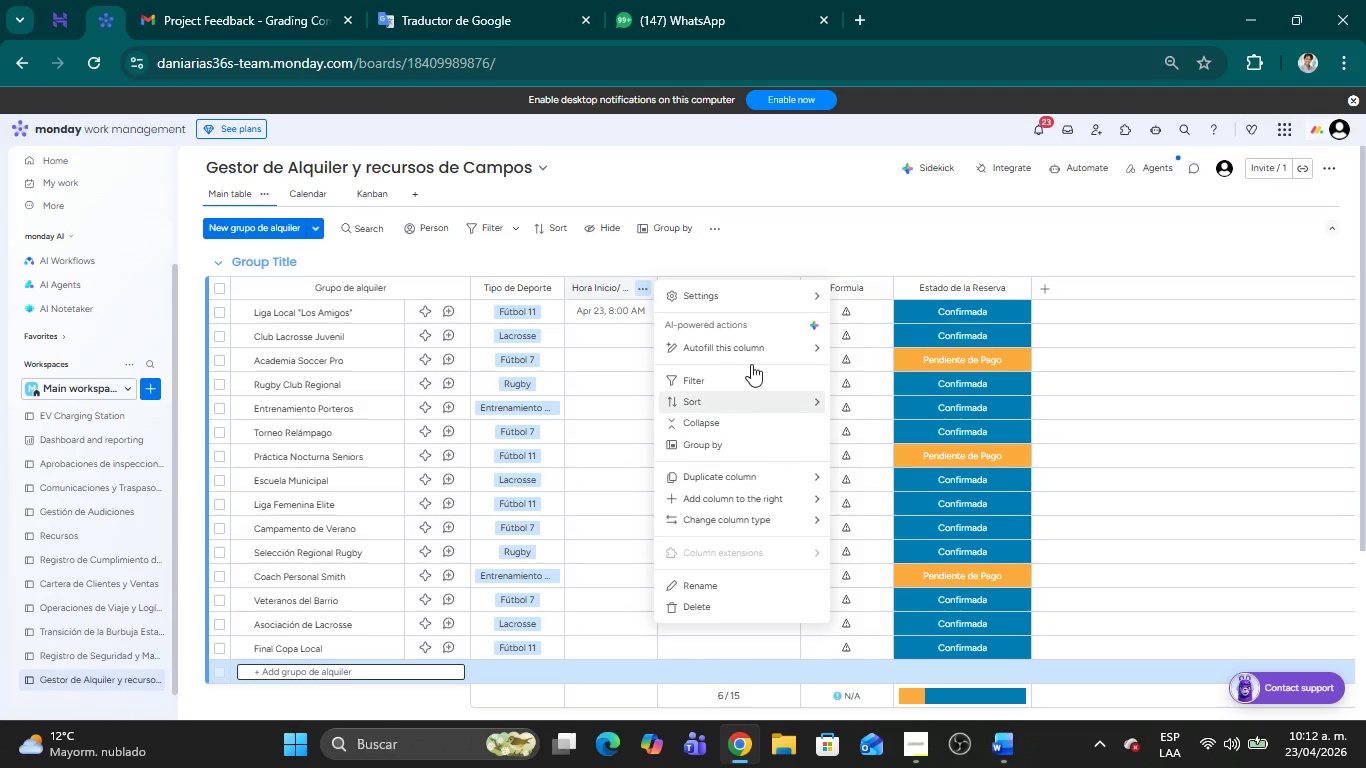 
left_click([862, 223])
 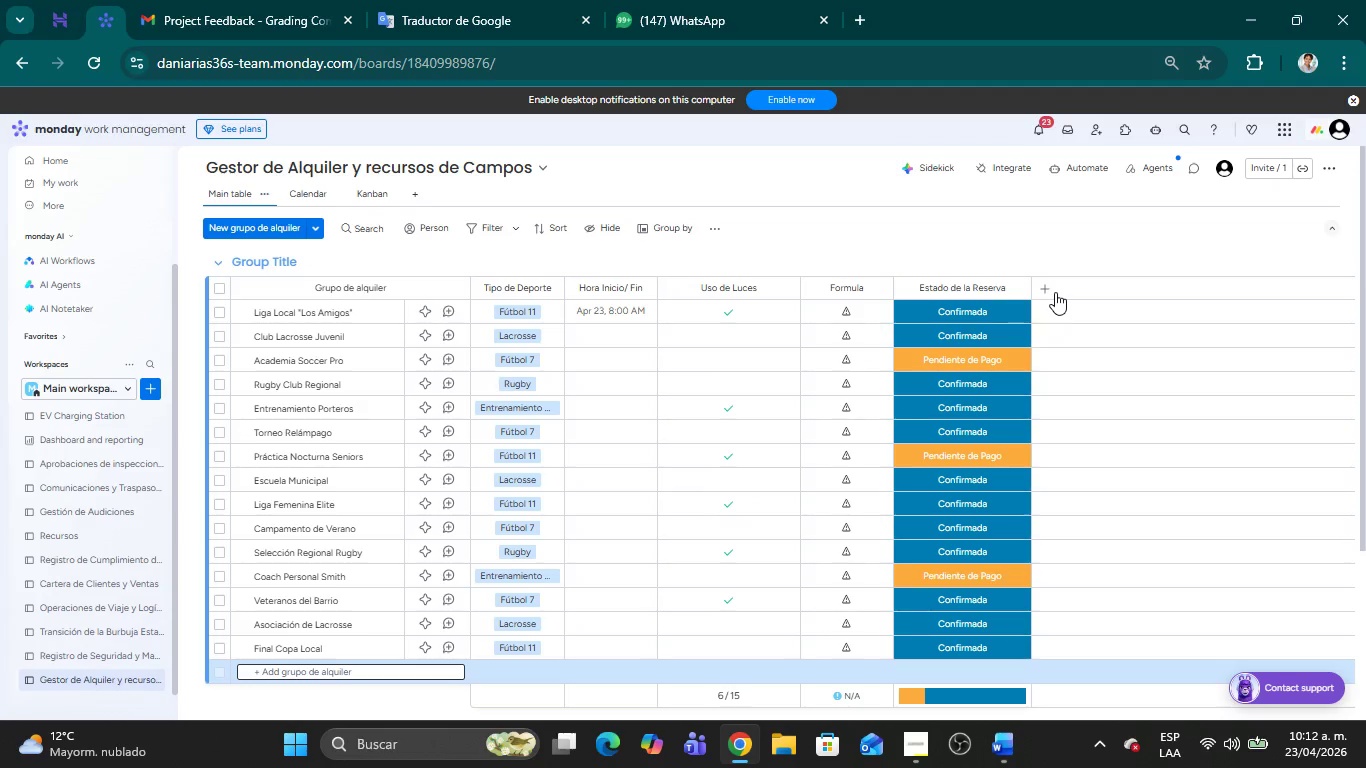 
left_click([1048, 291])
 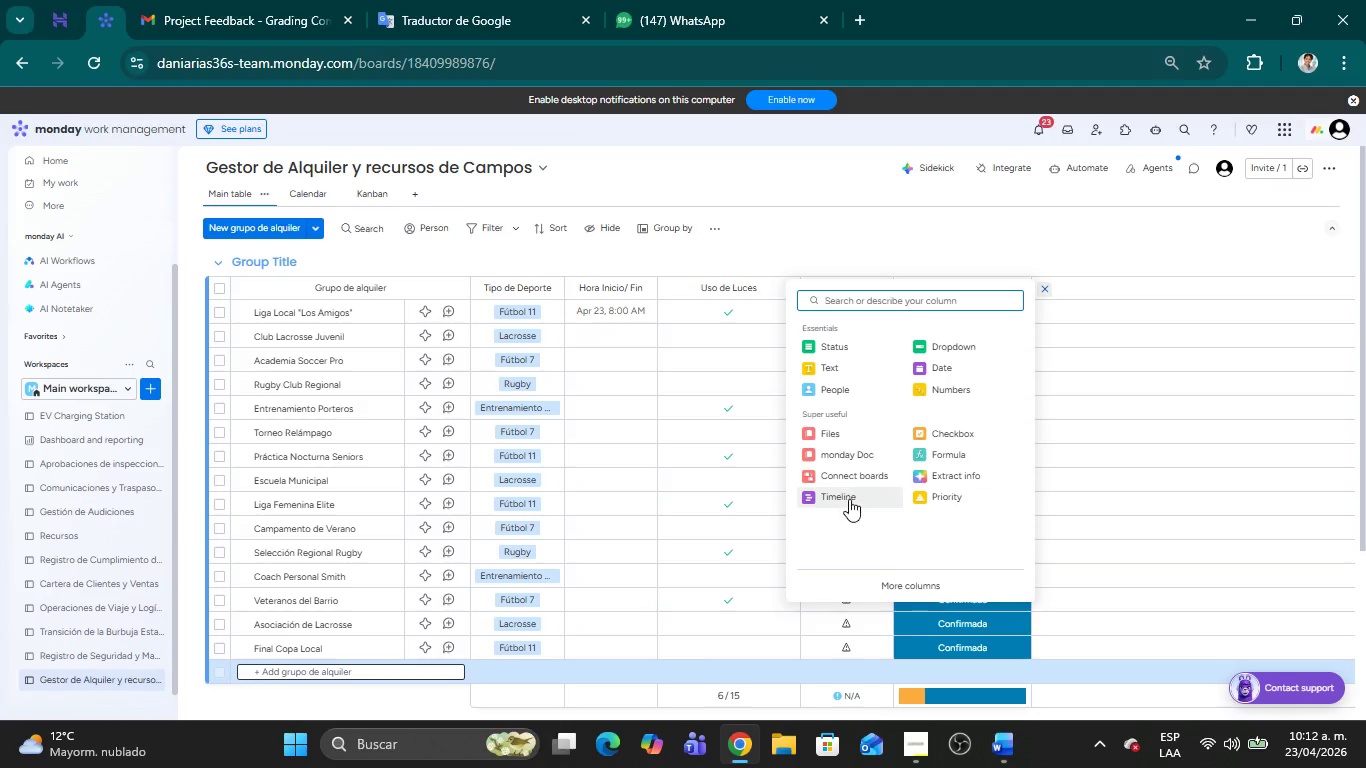 
left_click([849, 499])
 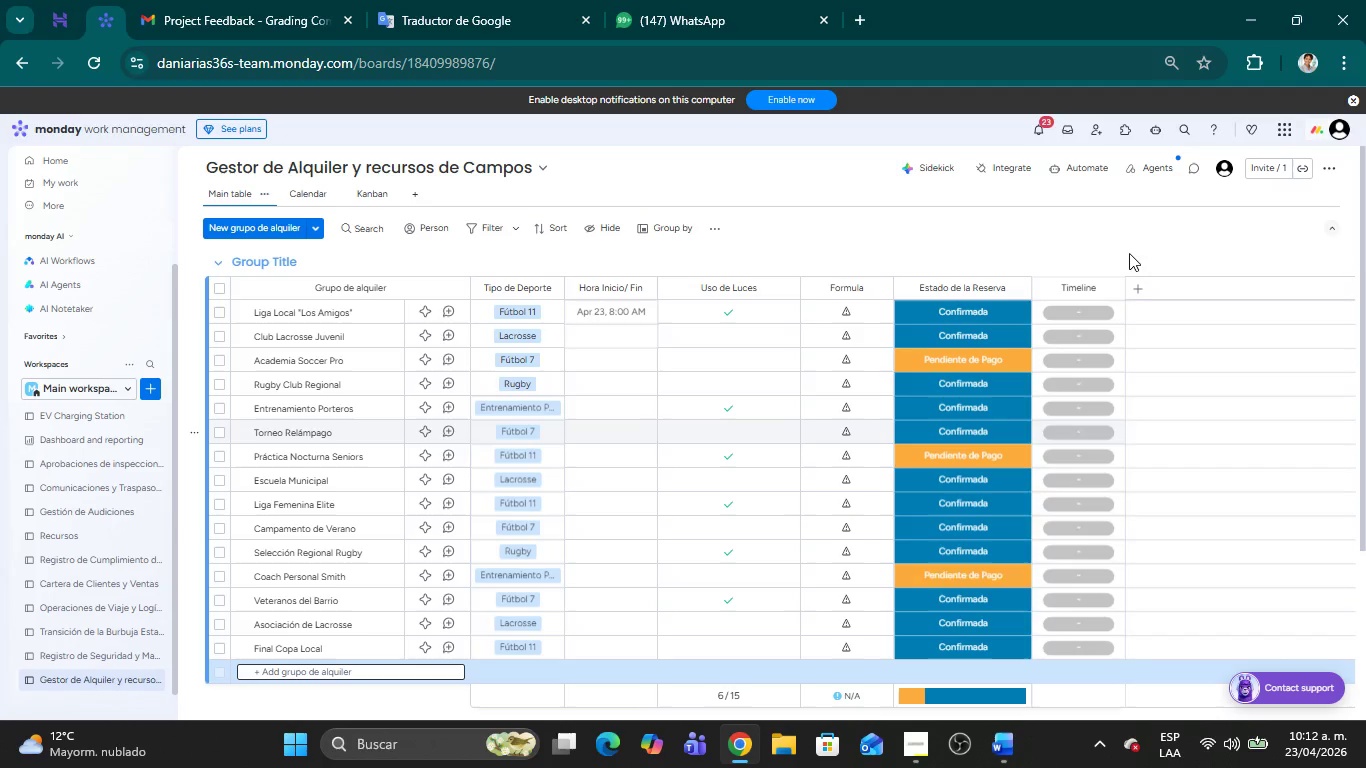 
left_click([1113, 239])
 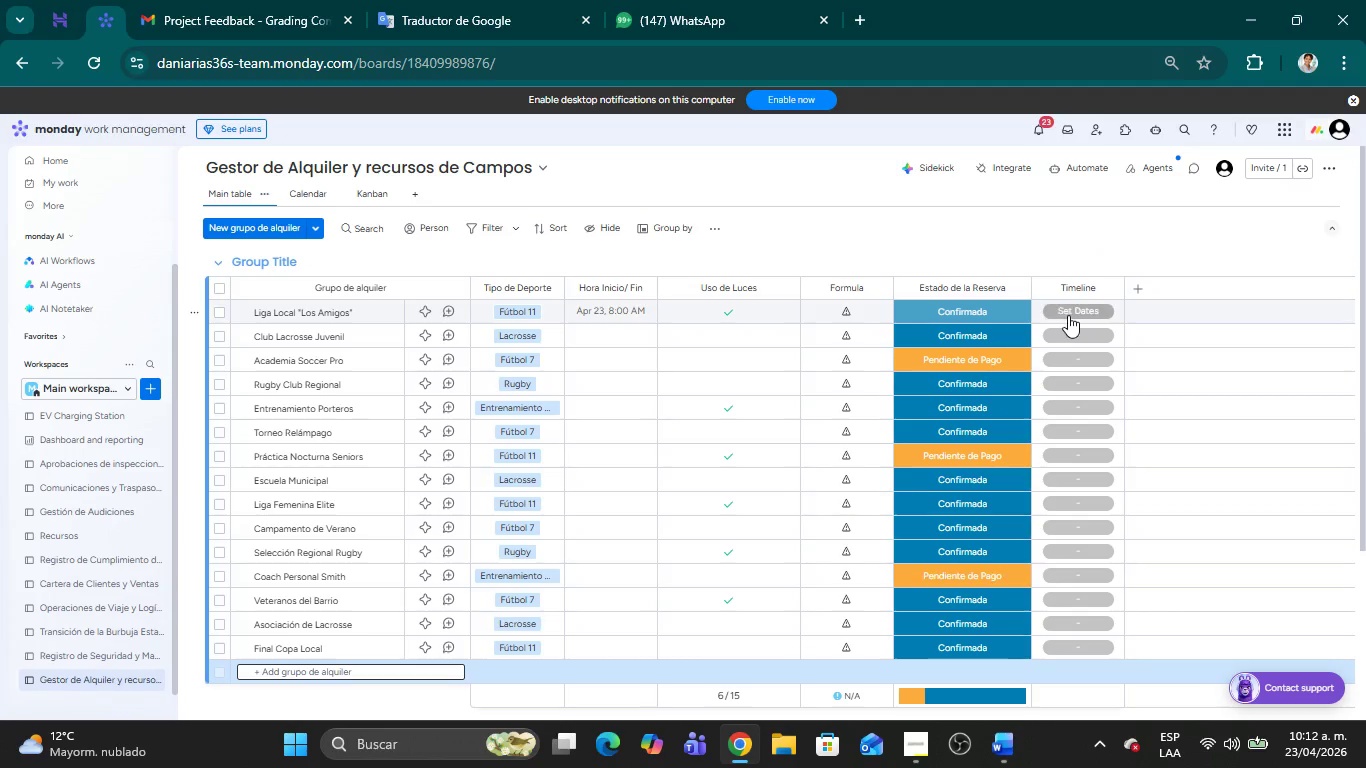 
left_click([1070, 314])
 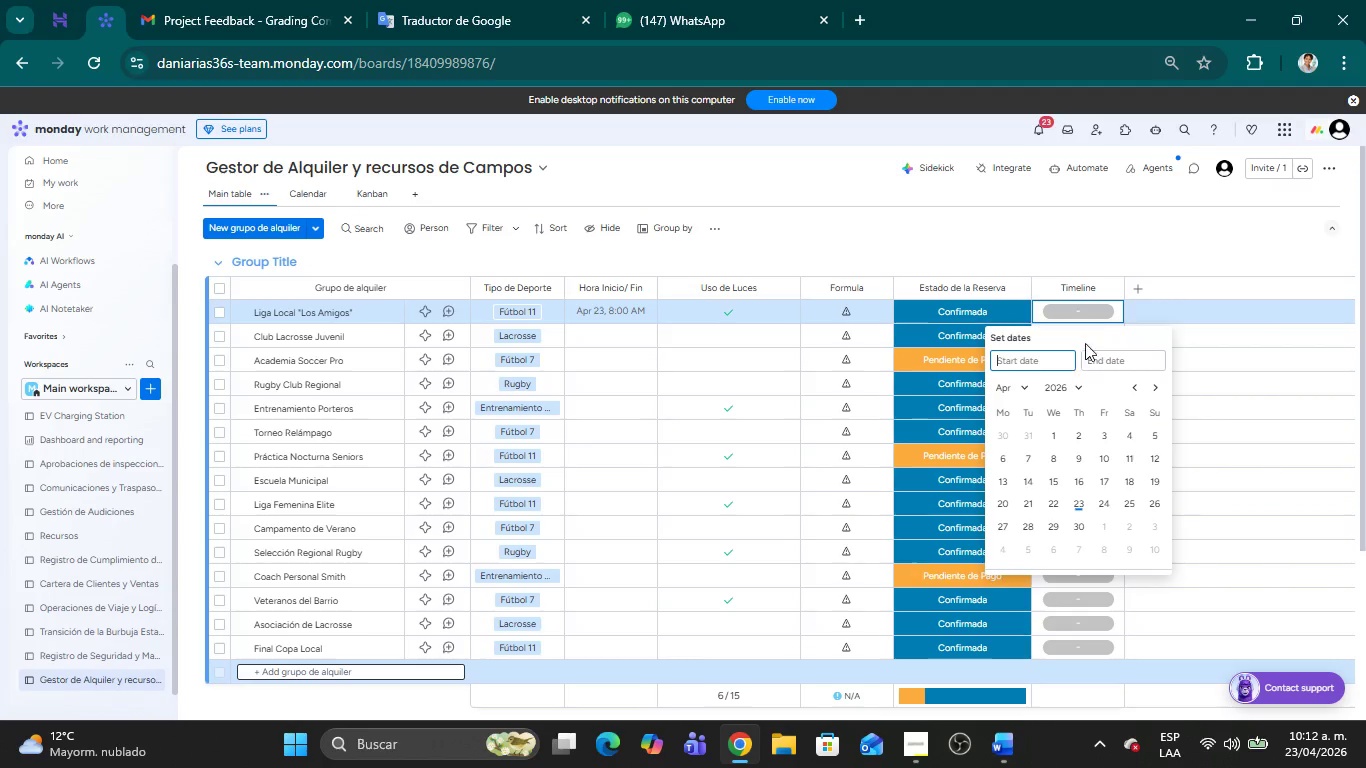 
left_click([1111, 286])
 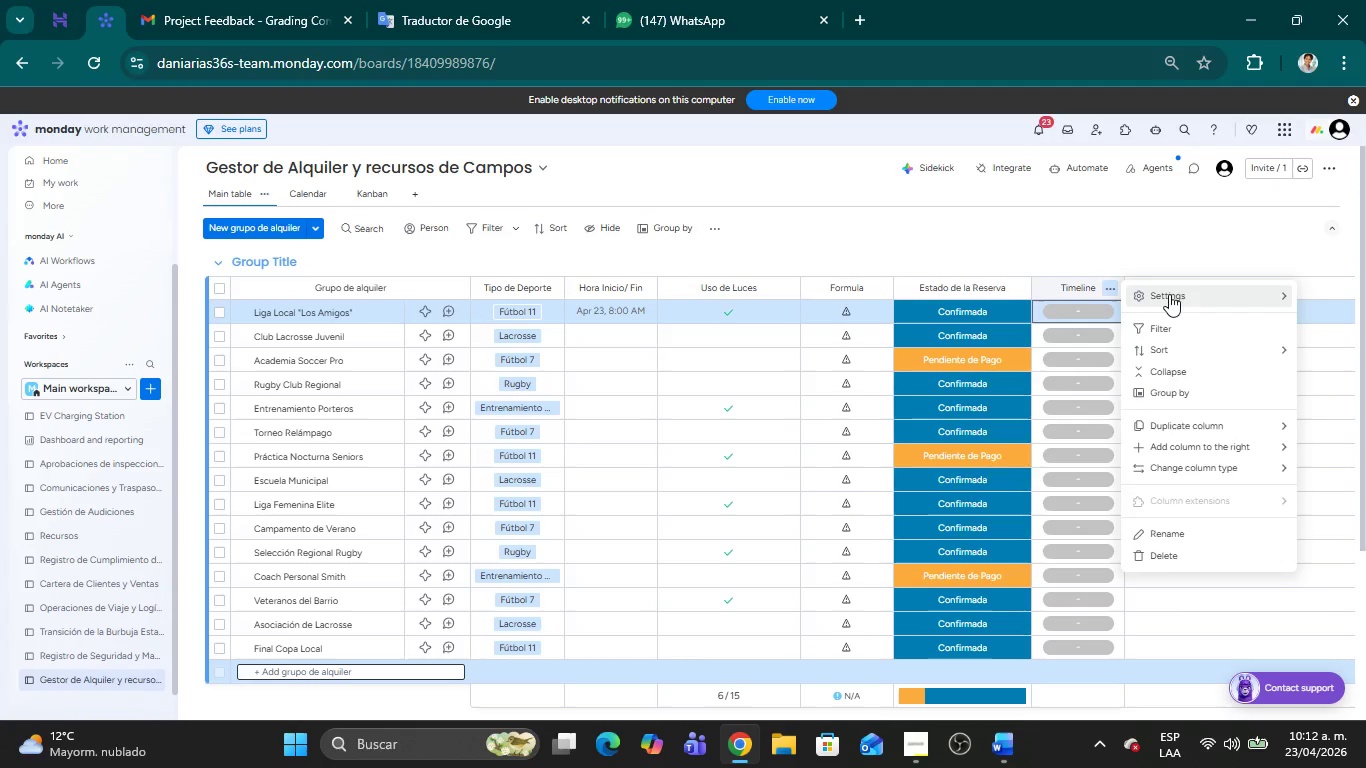 
left_click([1169, 294])
 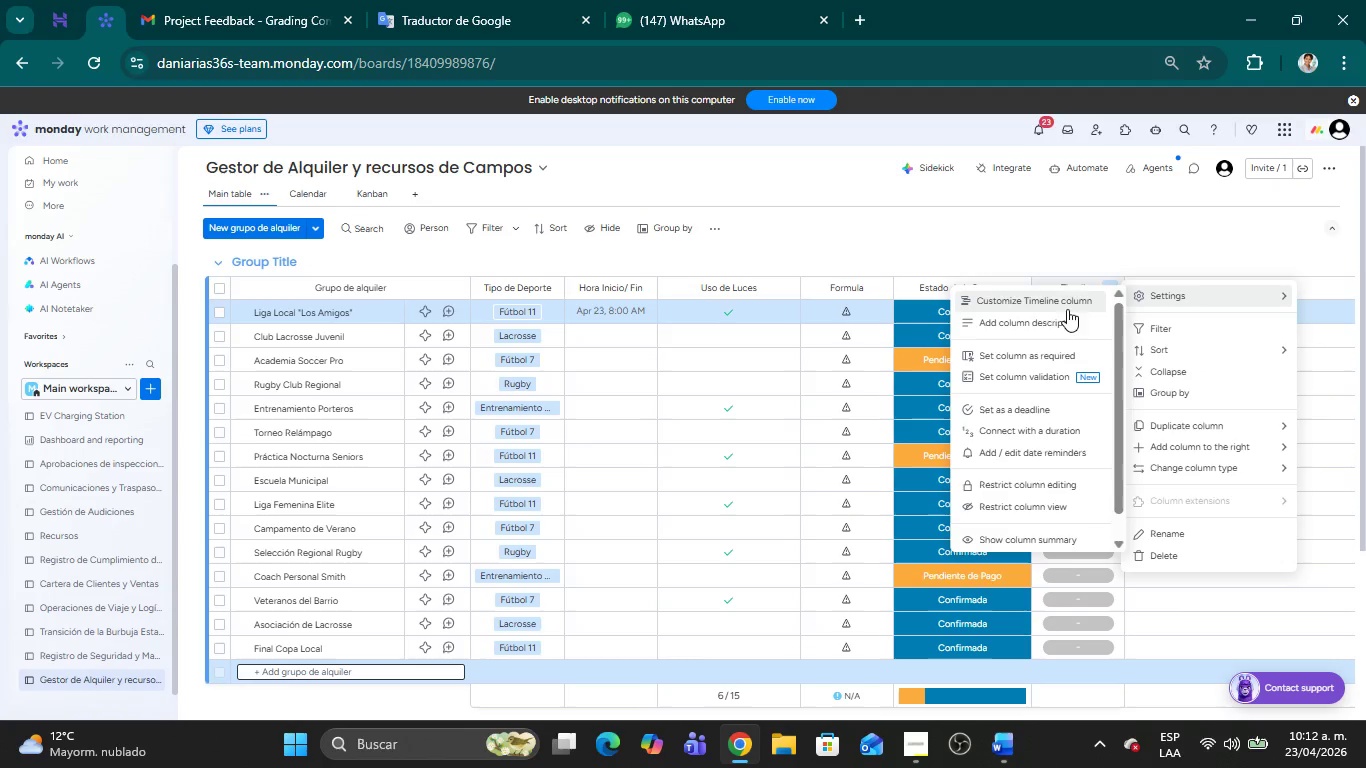 
left_click([1045, 305])
 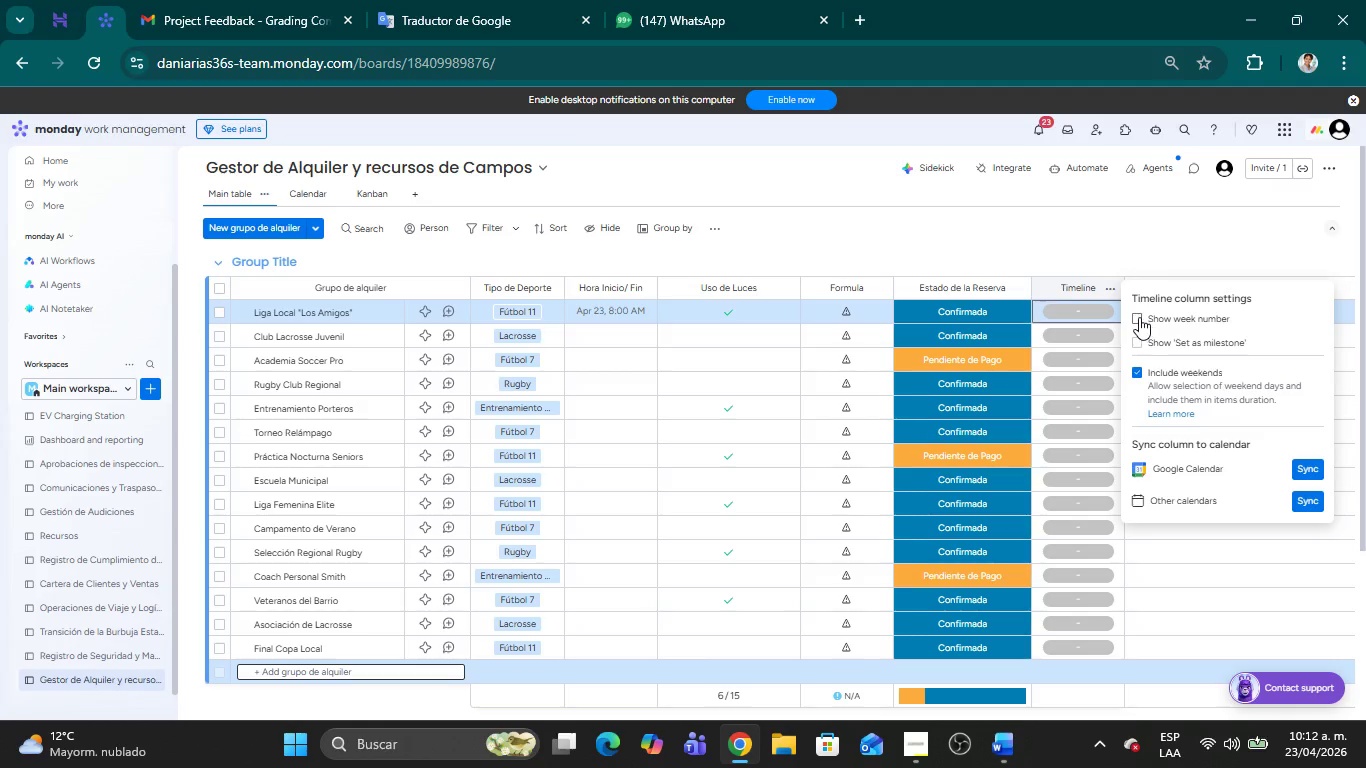 
left_click([1139, 317])
 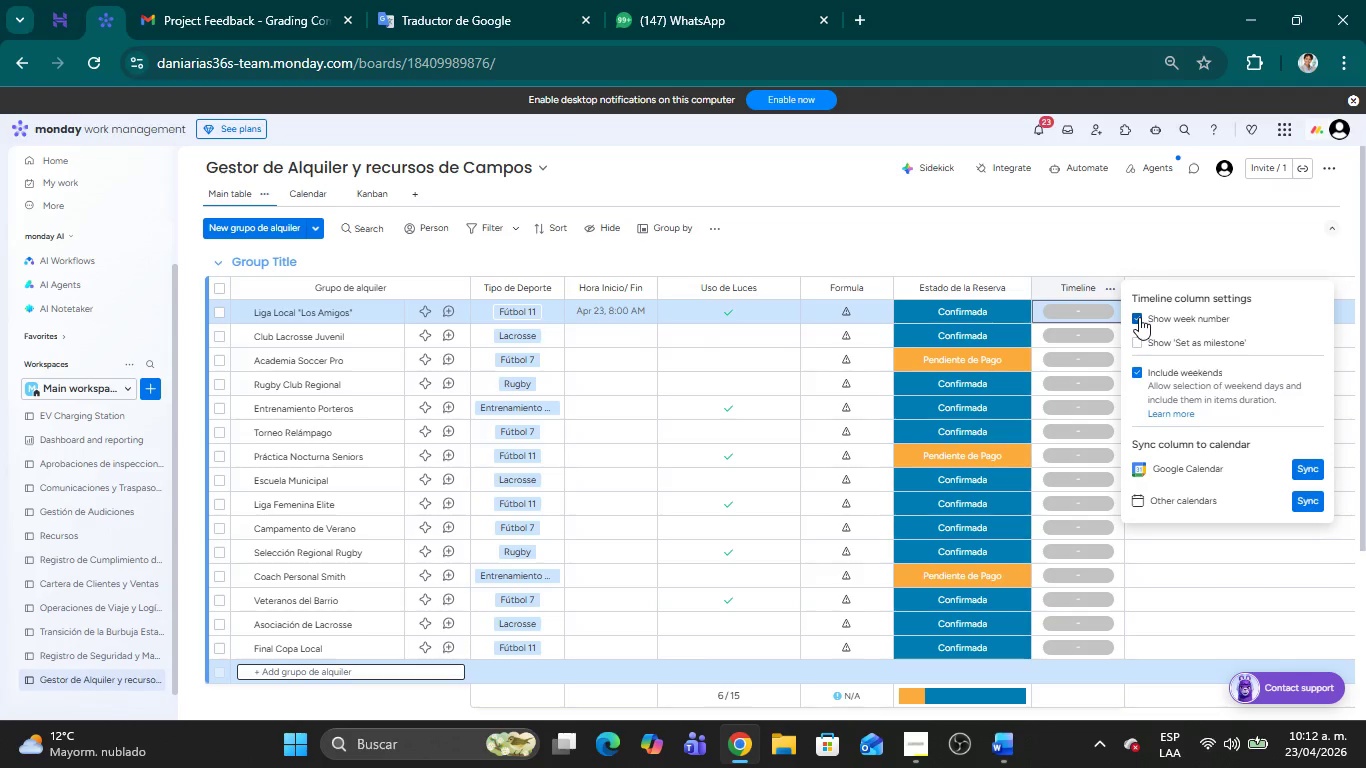 
left_click([1167, 214])
 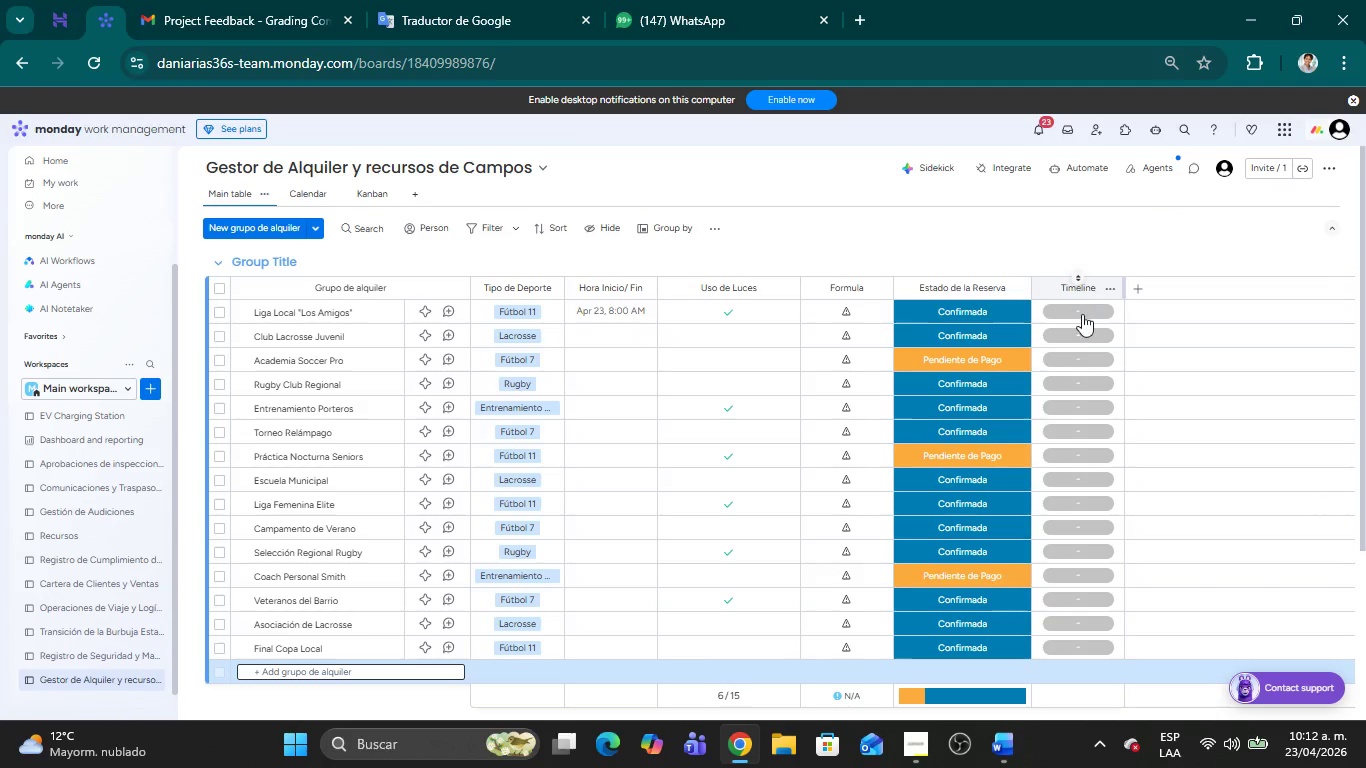 
left_click([1080, 314])
 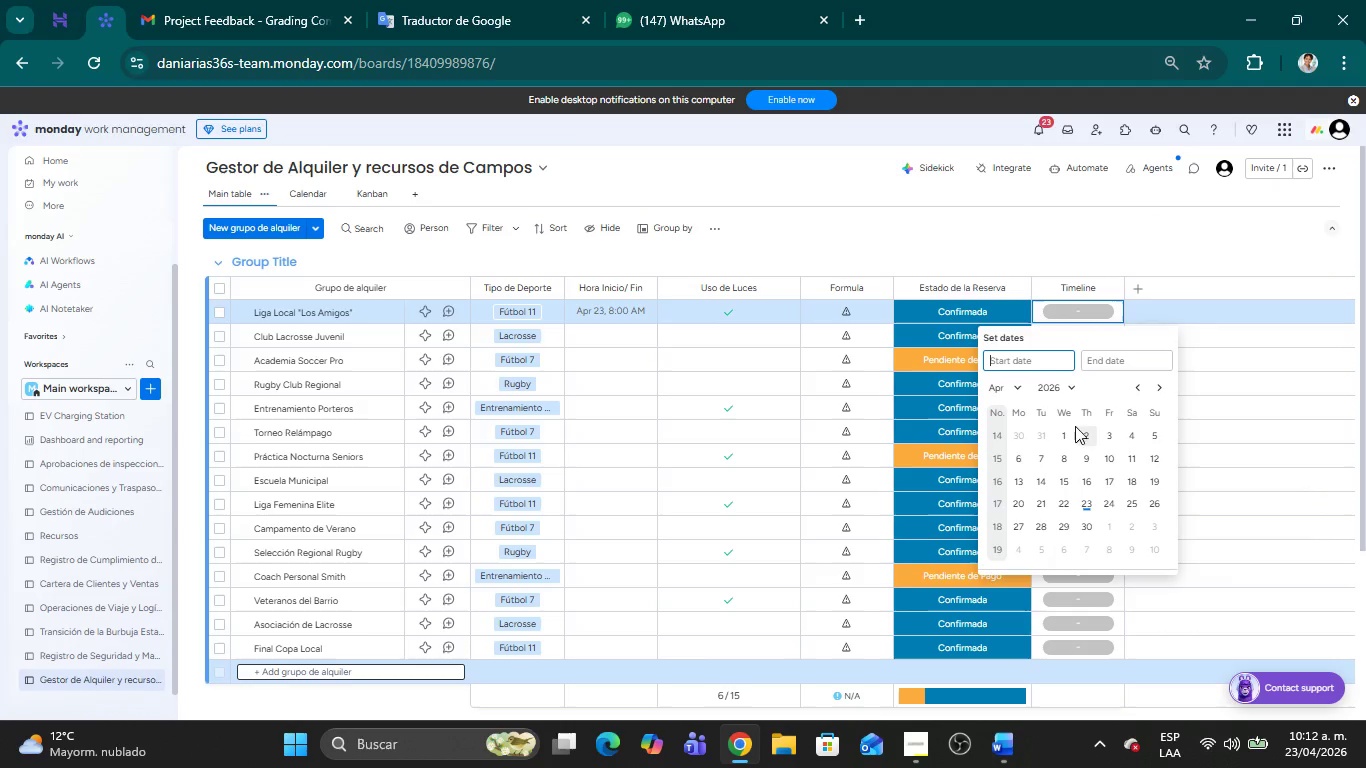 
left_click([1139, 341])
 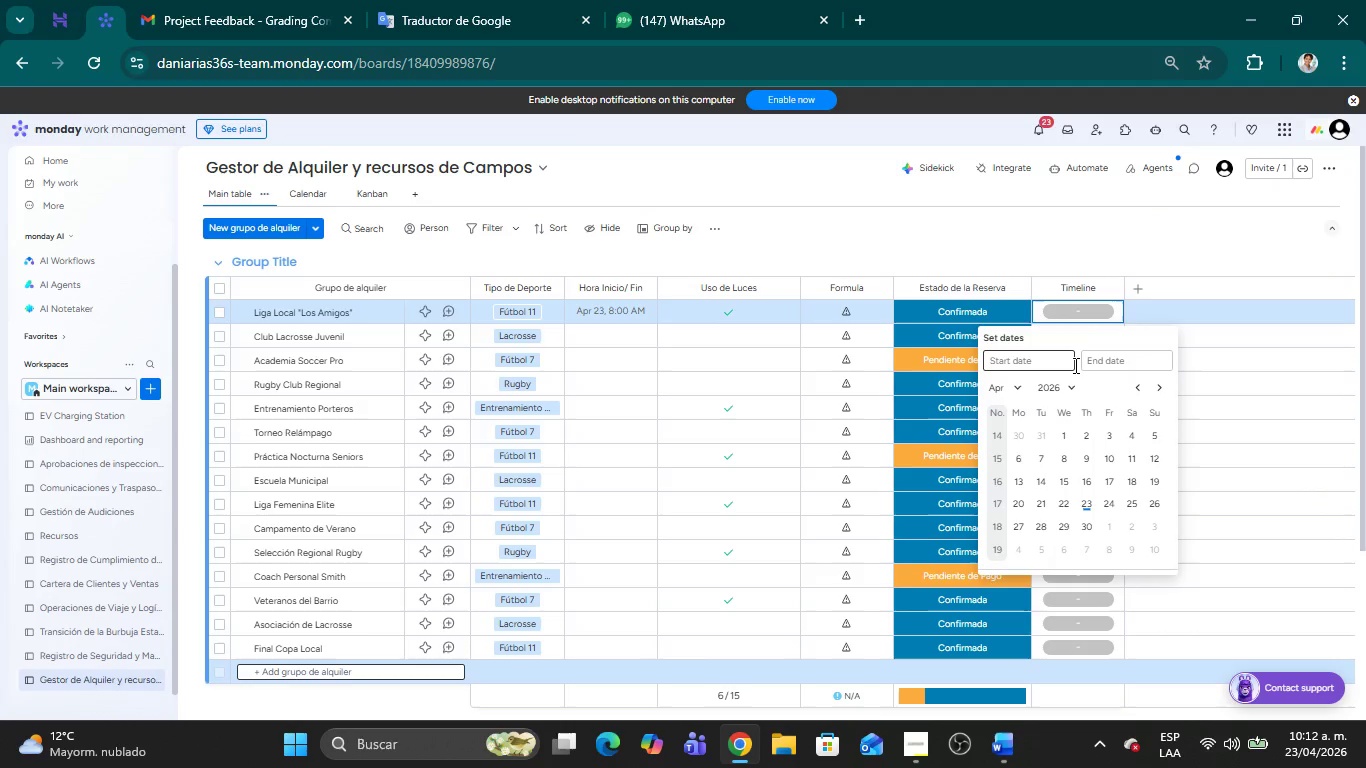 
double_click([1089, 364])
 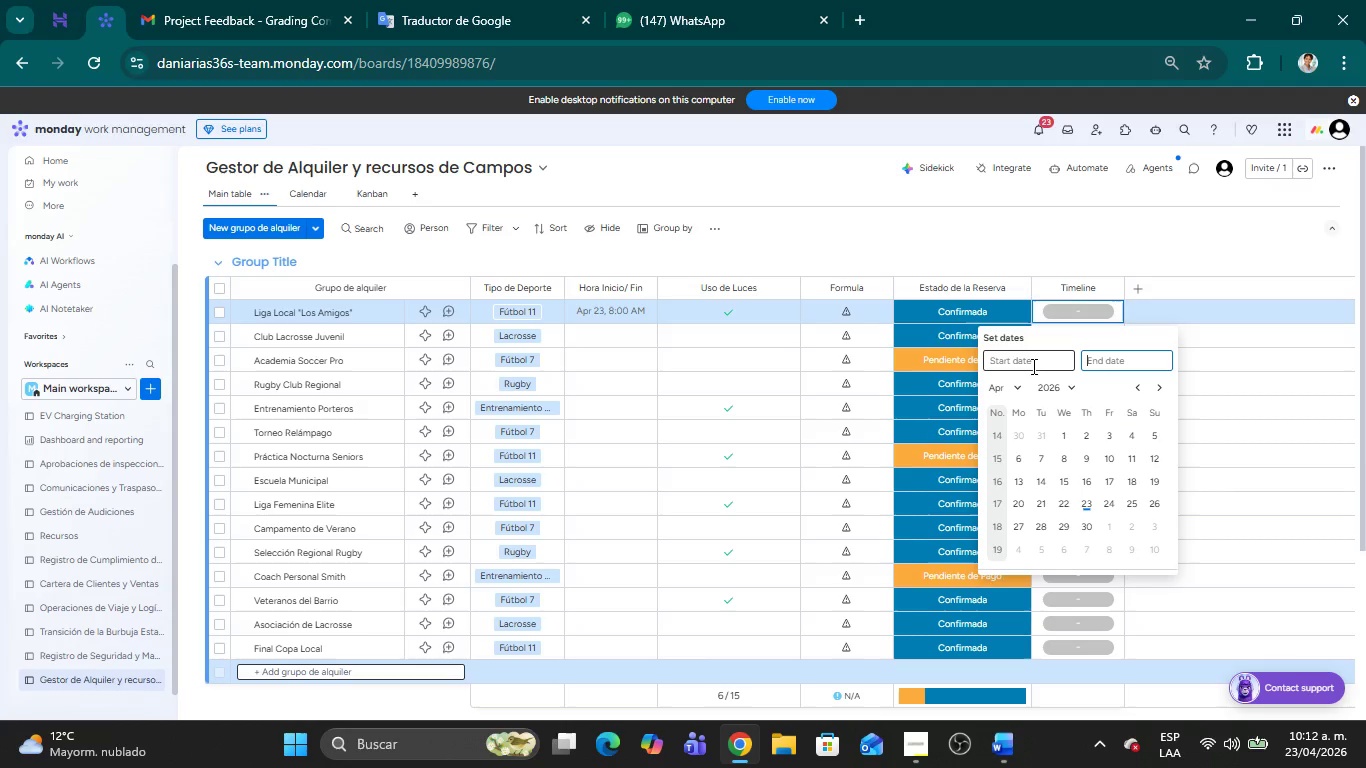 
triple_click([1032, 366])
 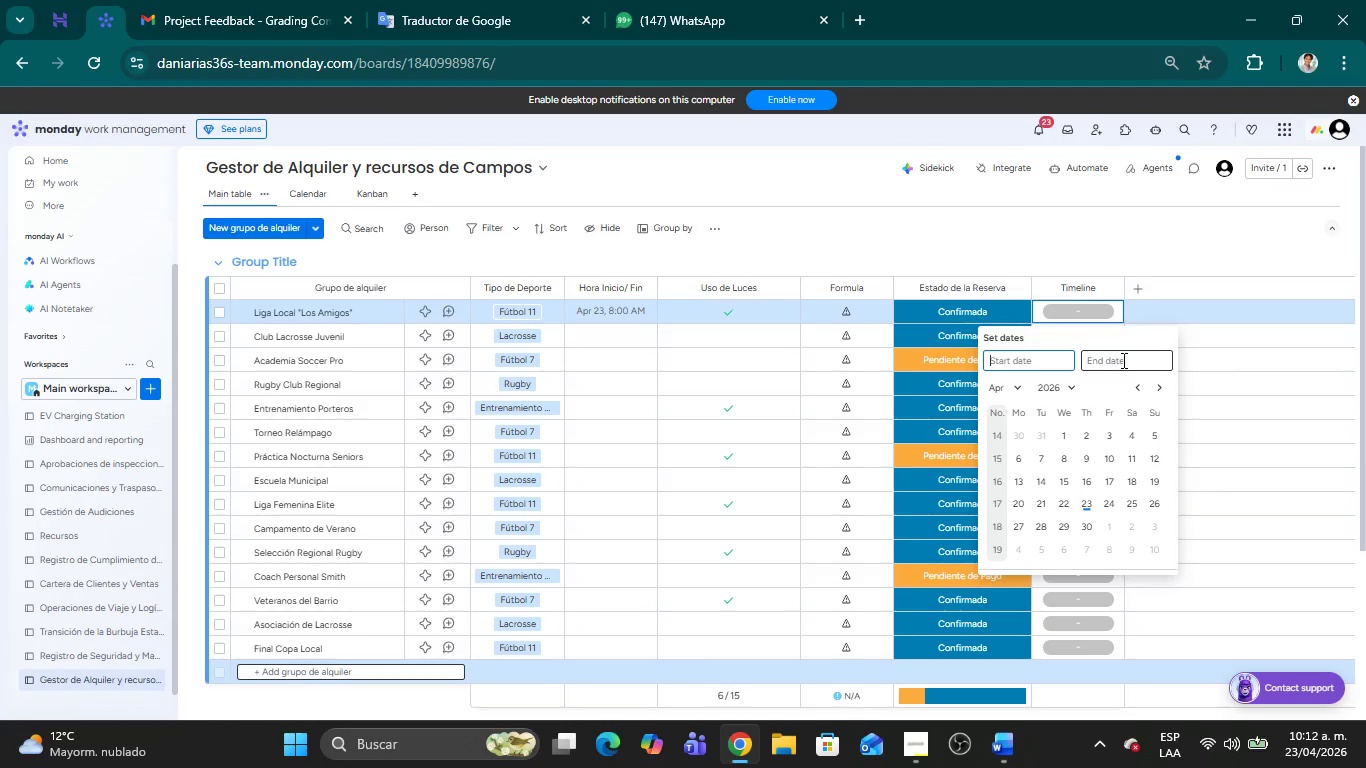 
left_click([1122, 360])
 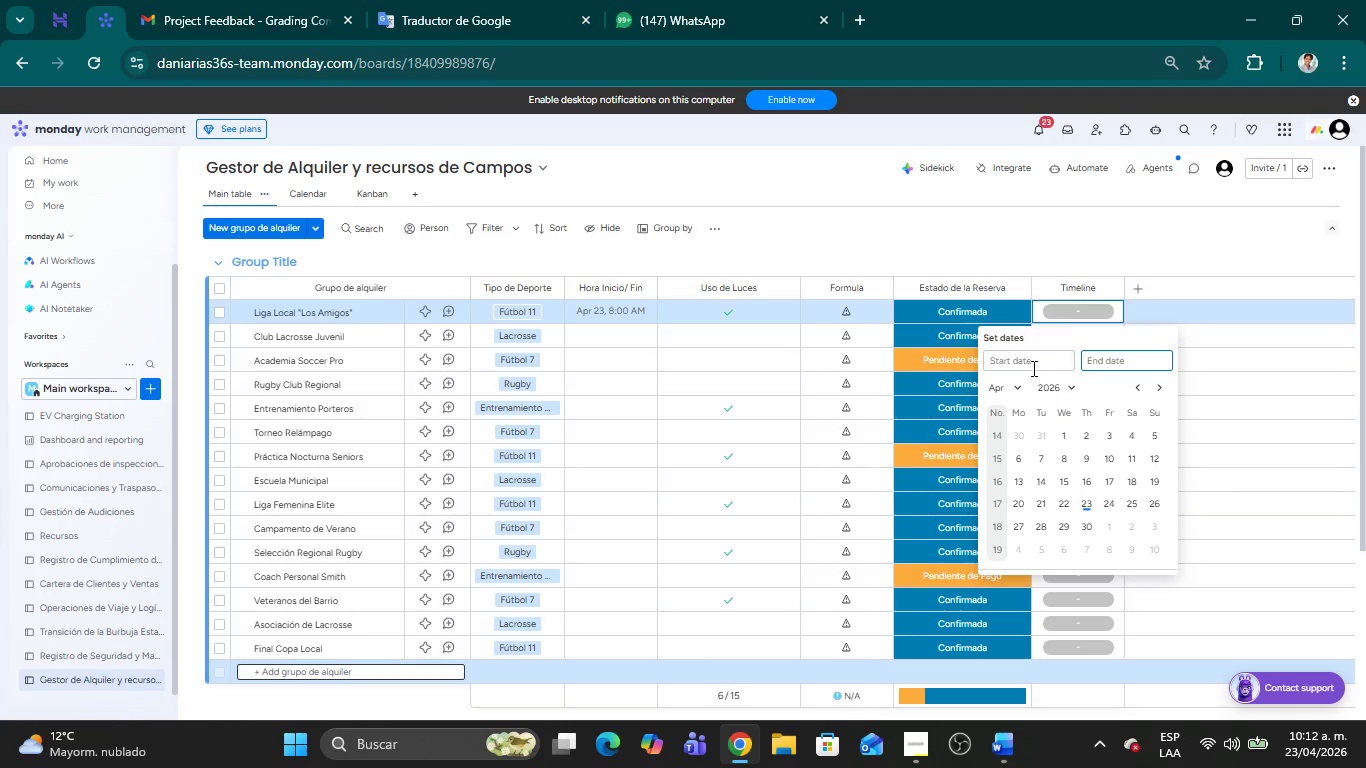 
left_click([1030, 368])
 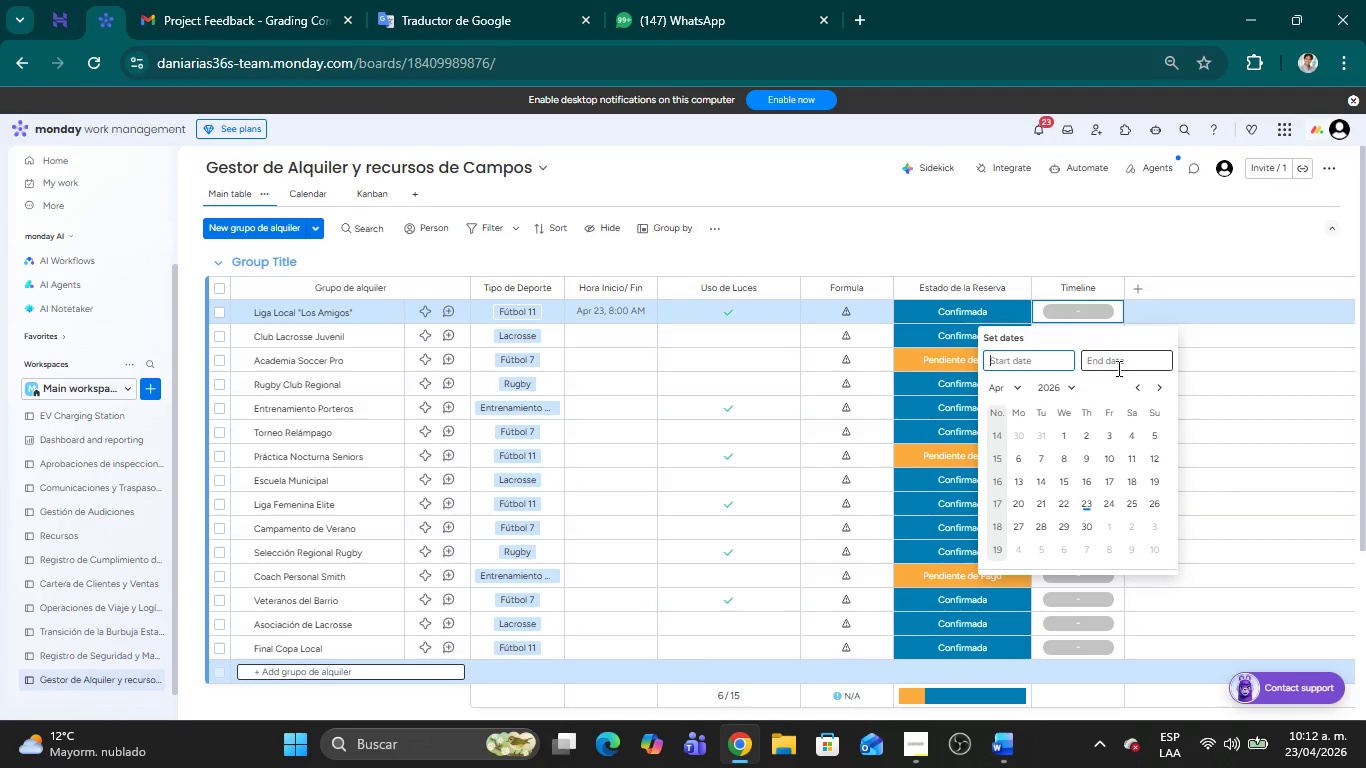 
left_click([1120, 368])
 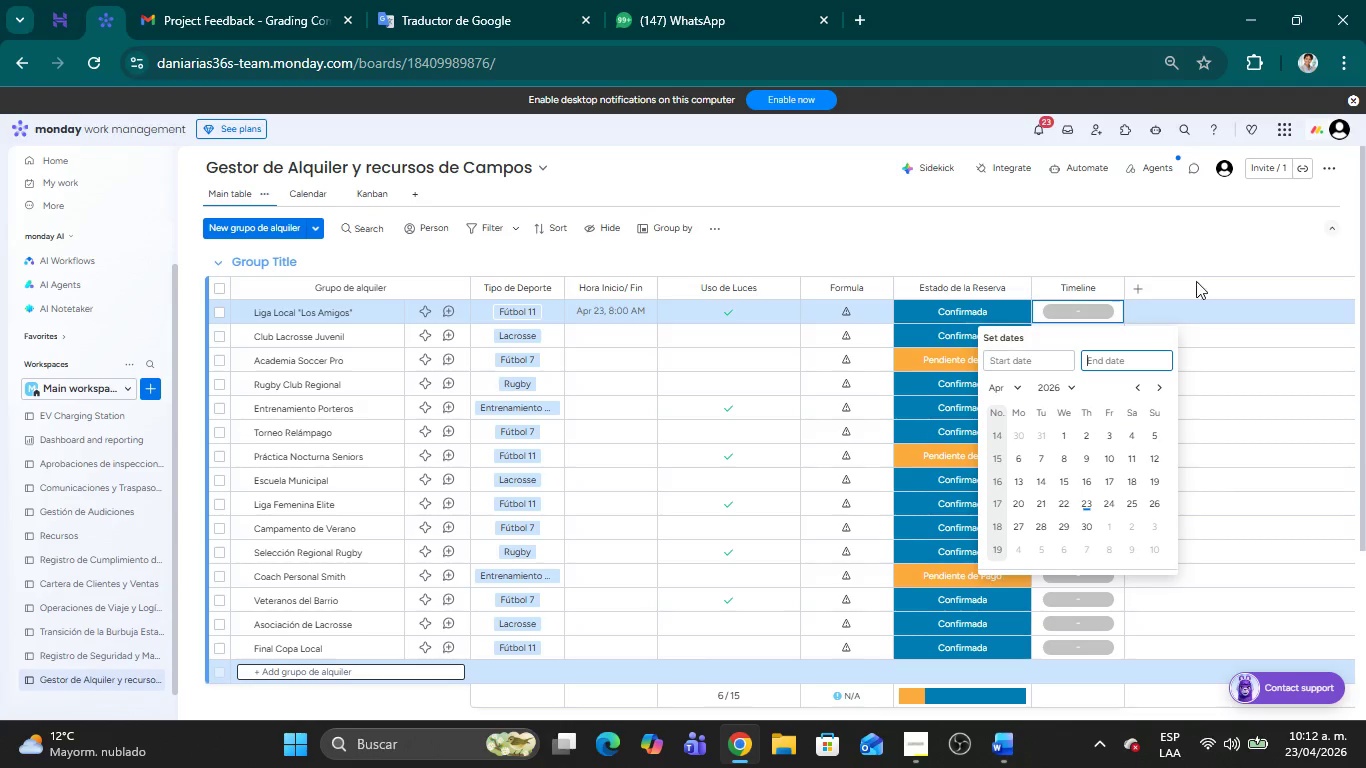 
left_click([1204, 257])
 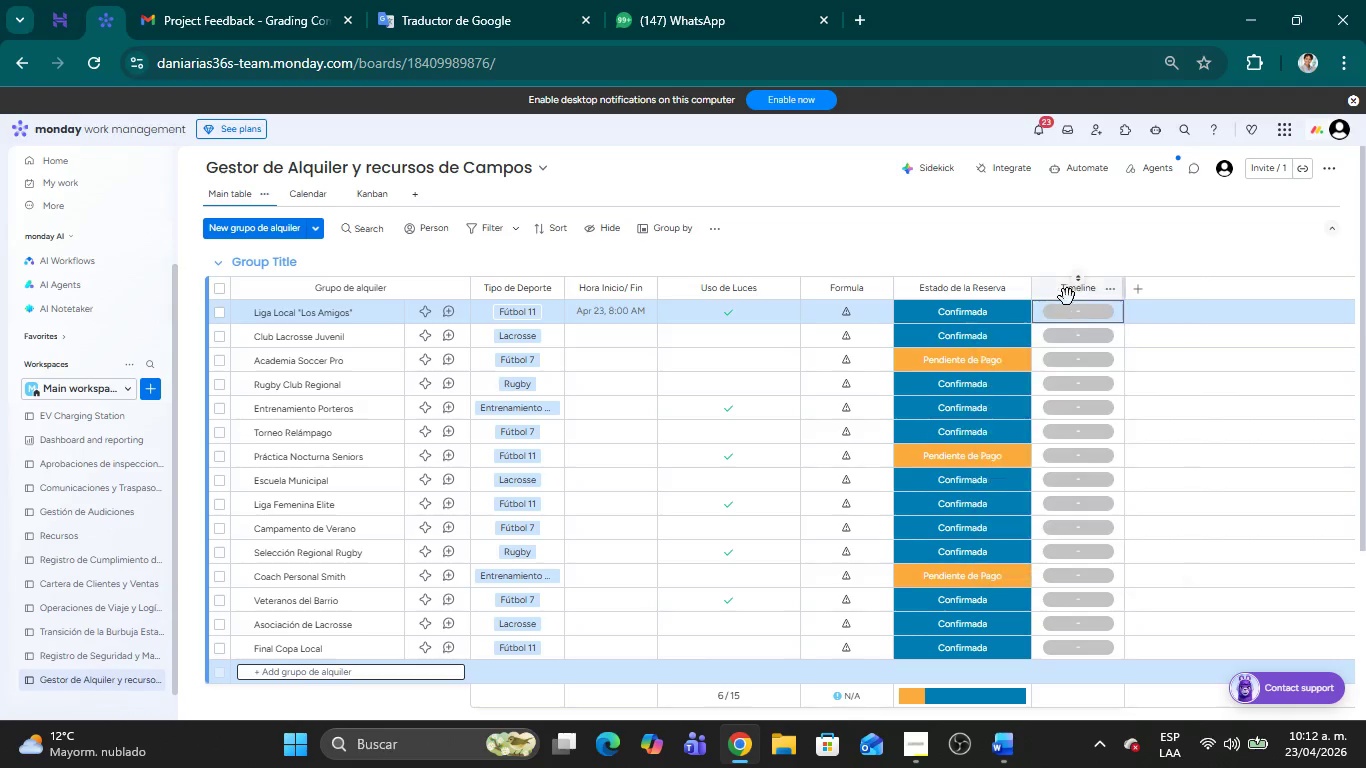 
left_click([1067, 297])
 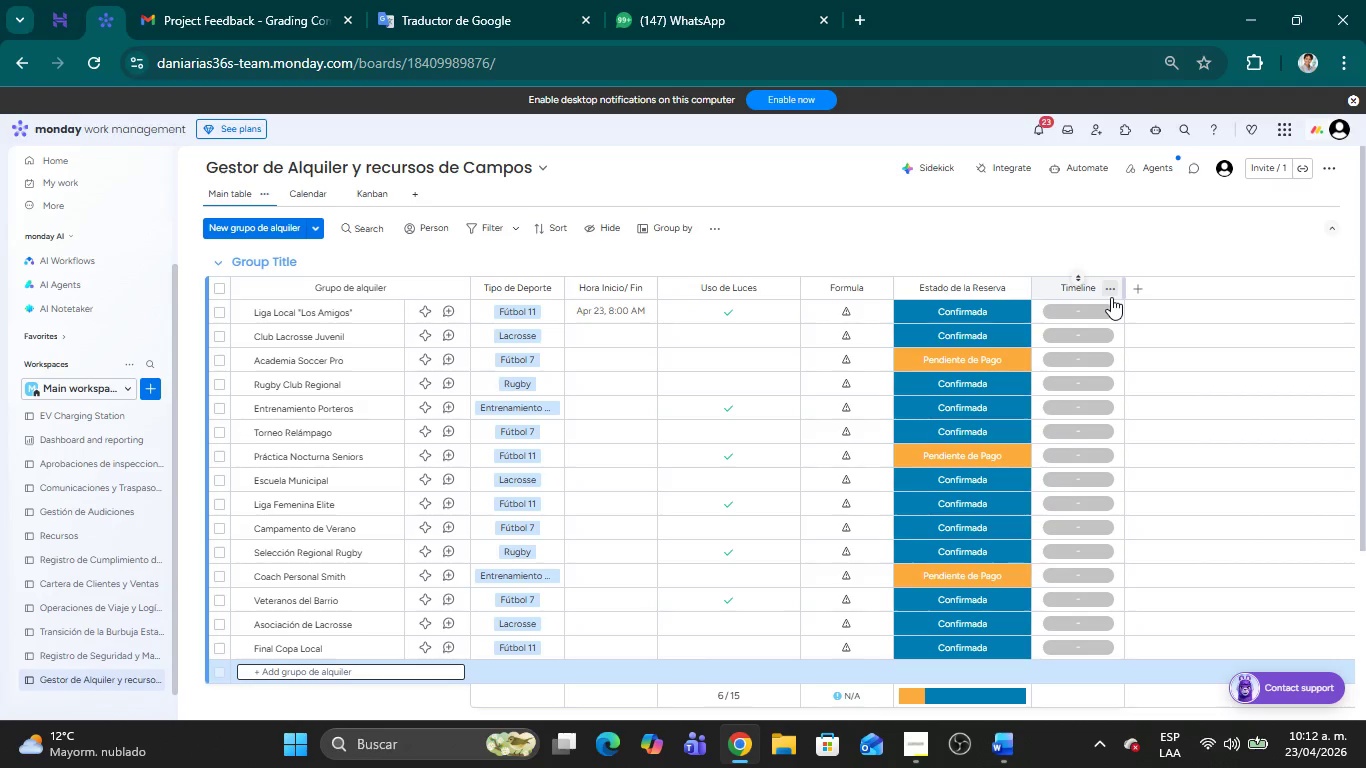 
left_click([1111, 297])
 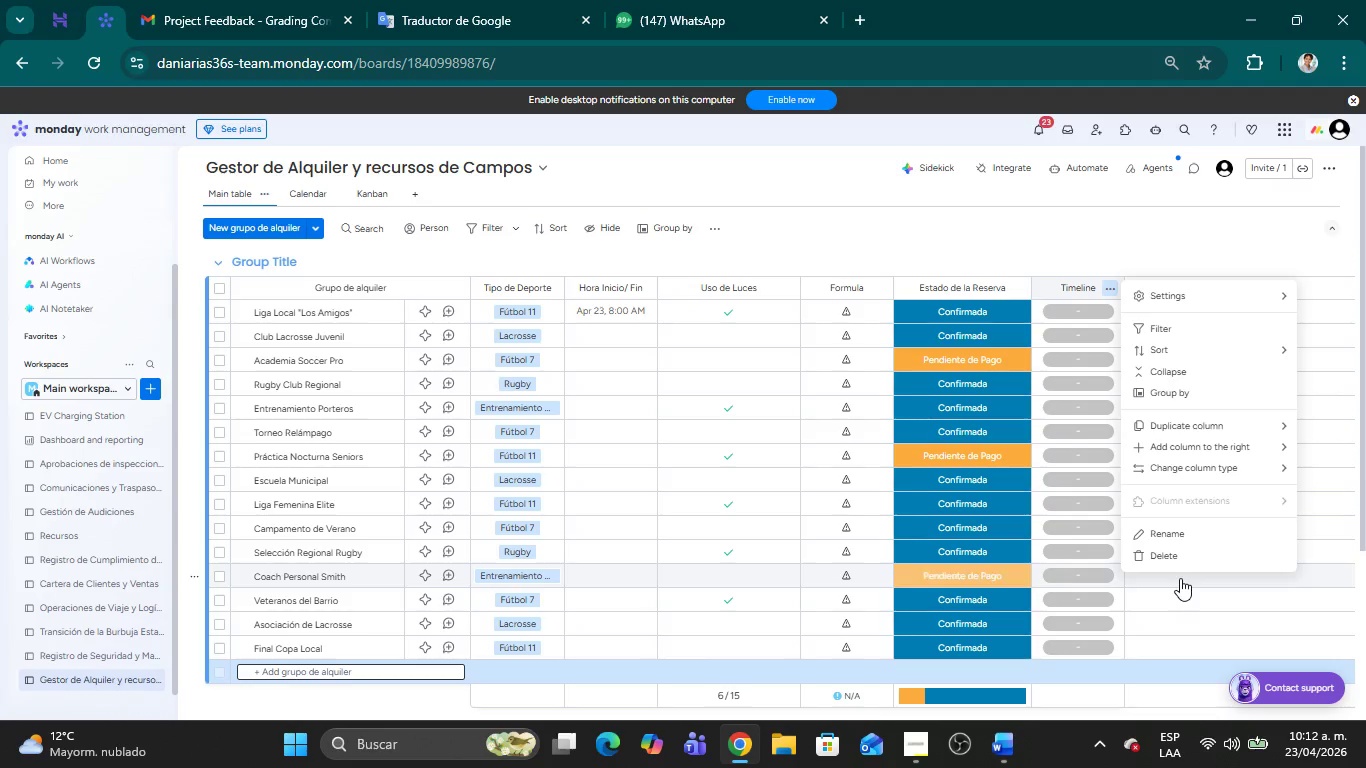 
left_click([1175, 565])
 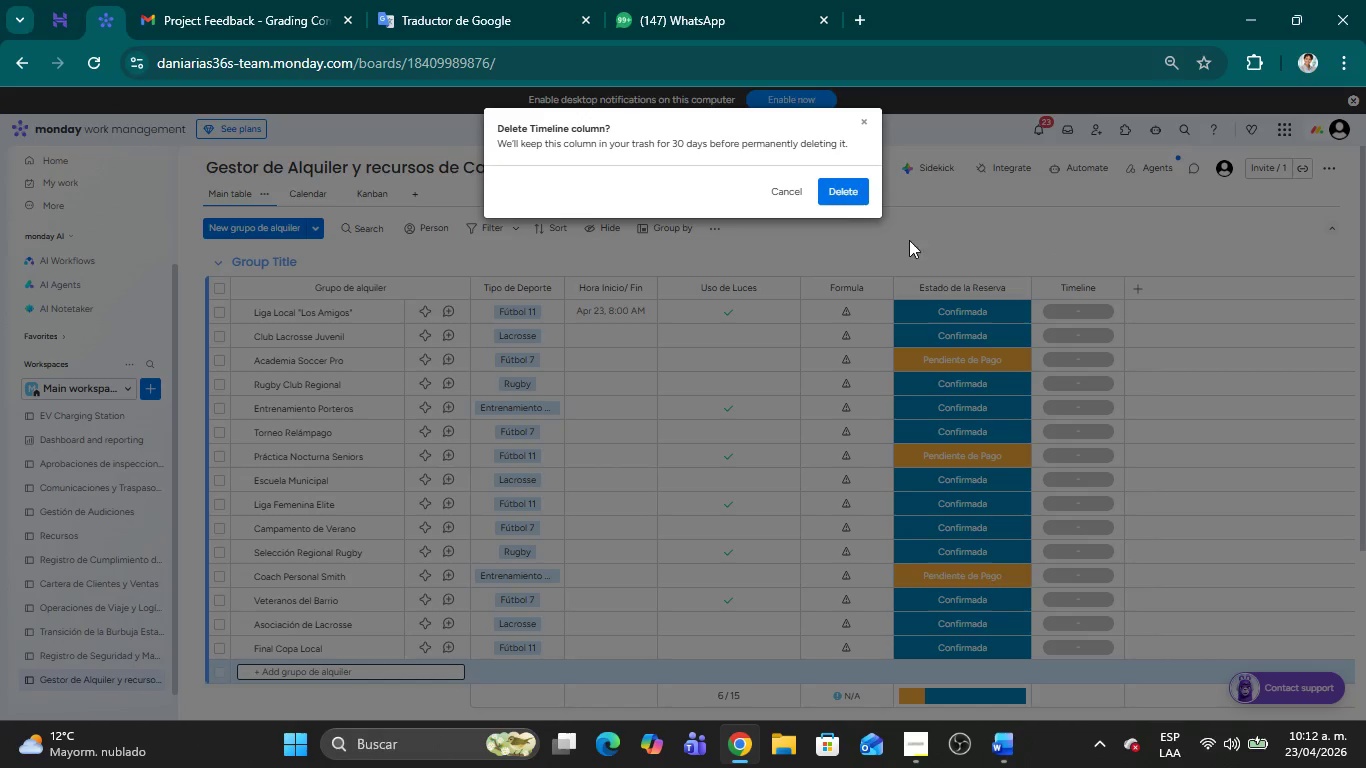 
left_click([850, 187])
 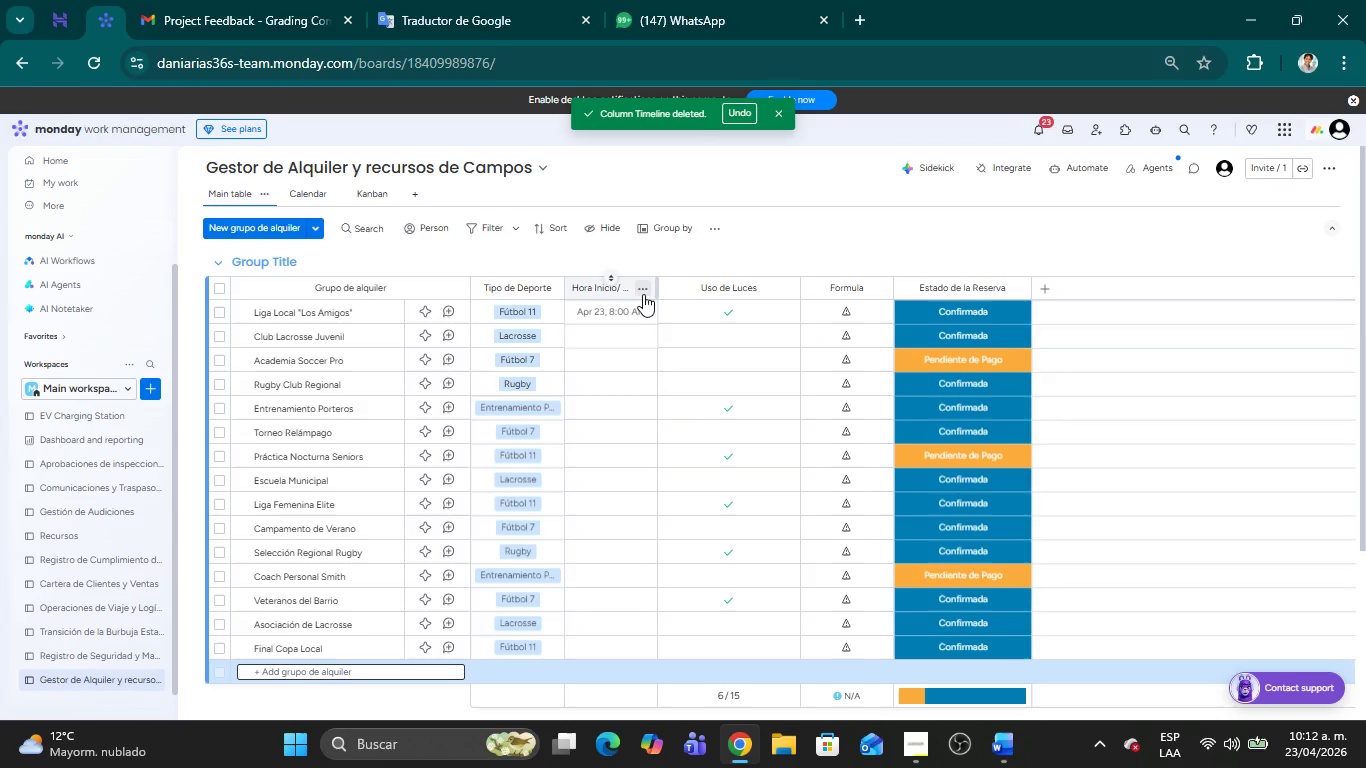 
left_click([646, 291])
 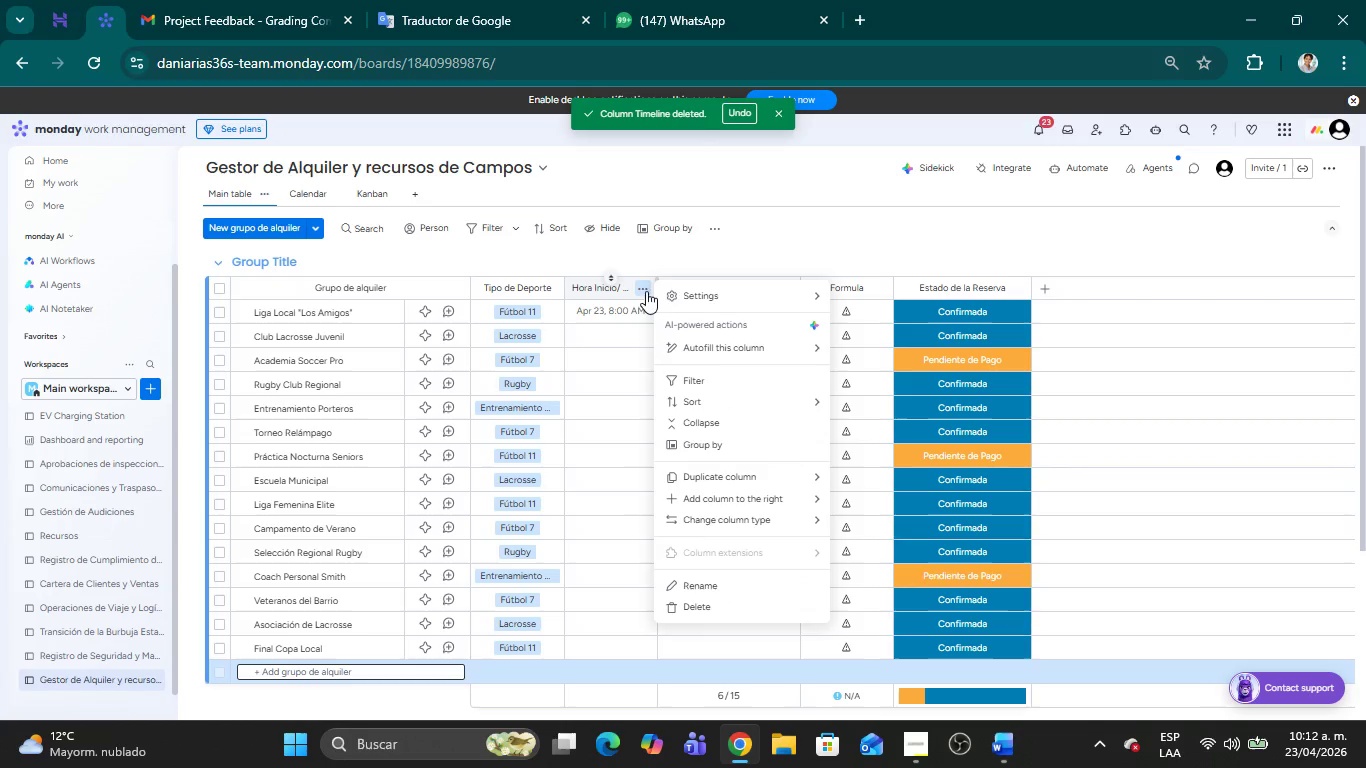 
left_click([955, 236])
 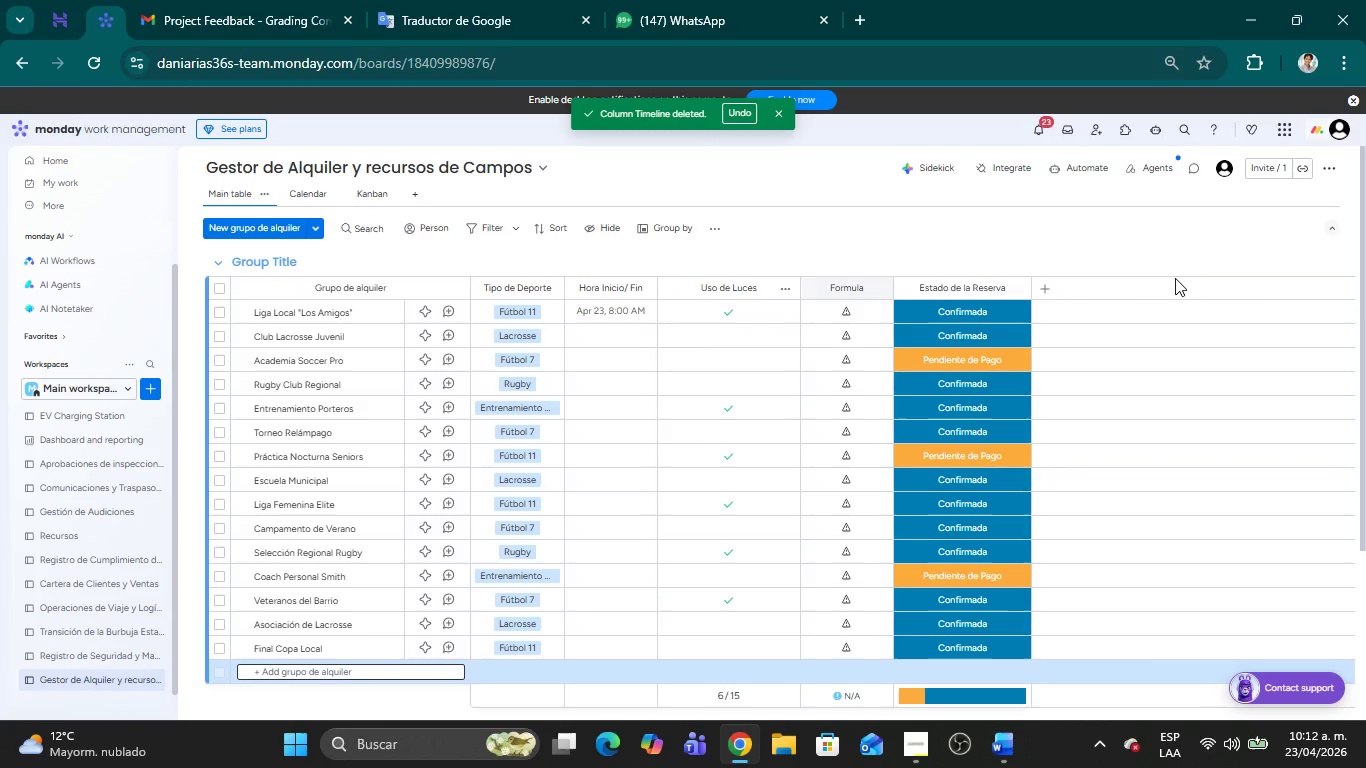 
left_click([1052, 288])
 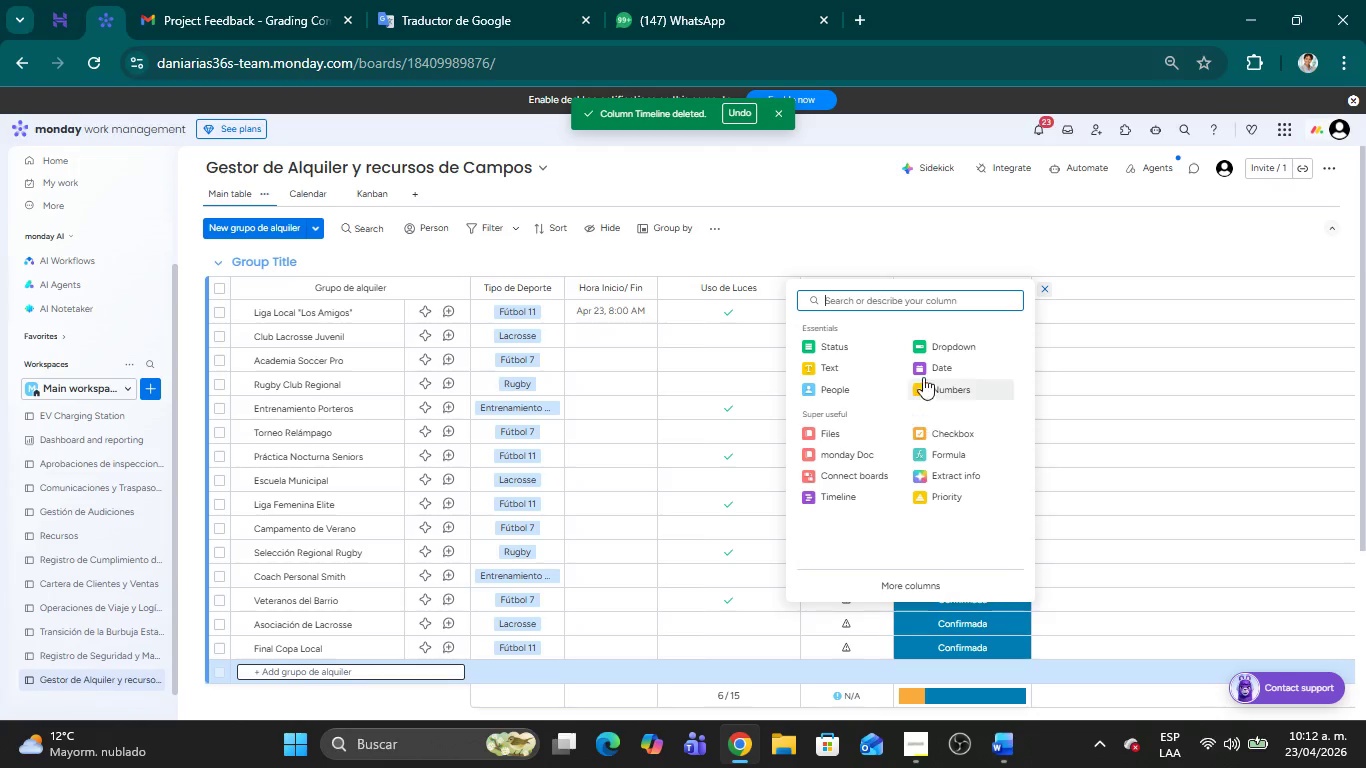 
wait(6.33)
 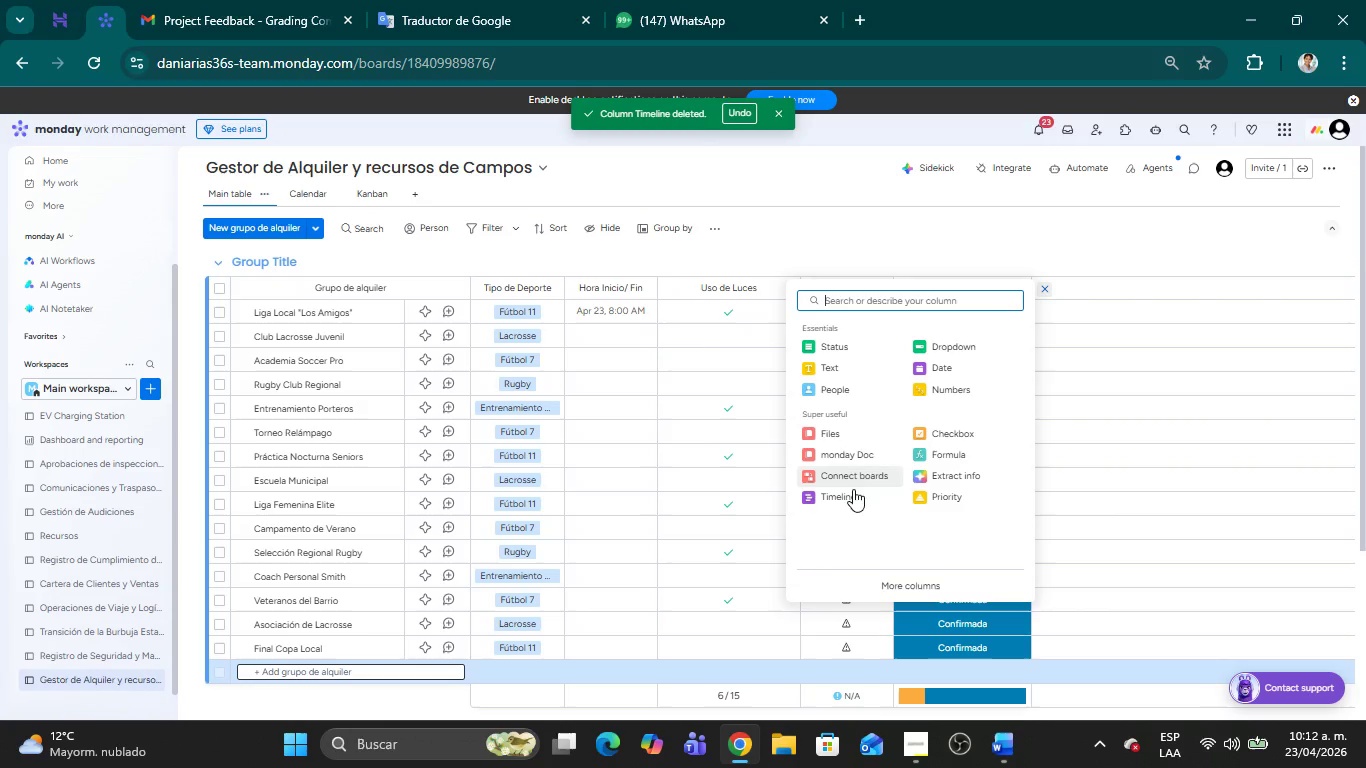 
left_click([923, 372])
 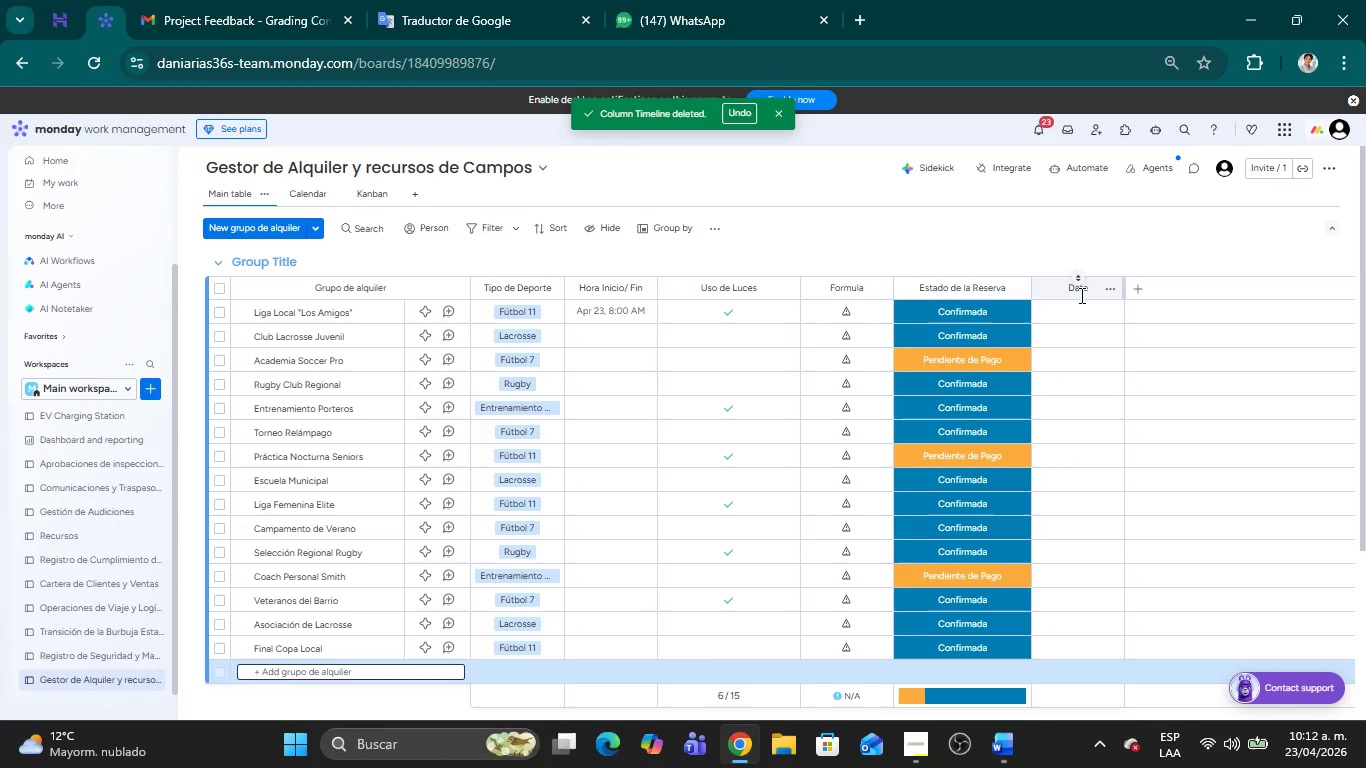 
left_click_drag(start_coordinate=[1059, 289], to_coordinate=[681, 291])
 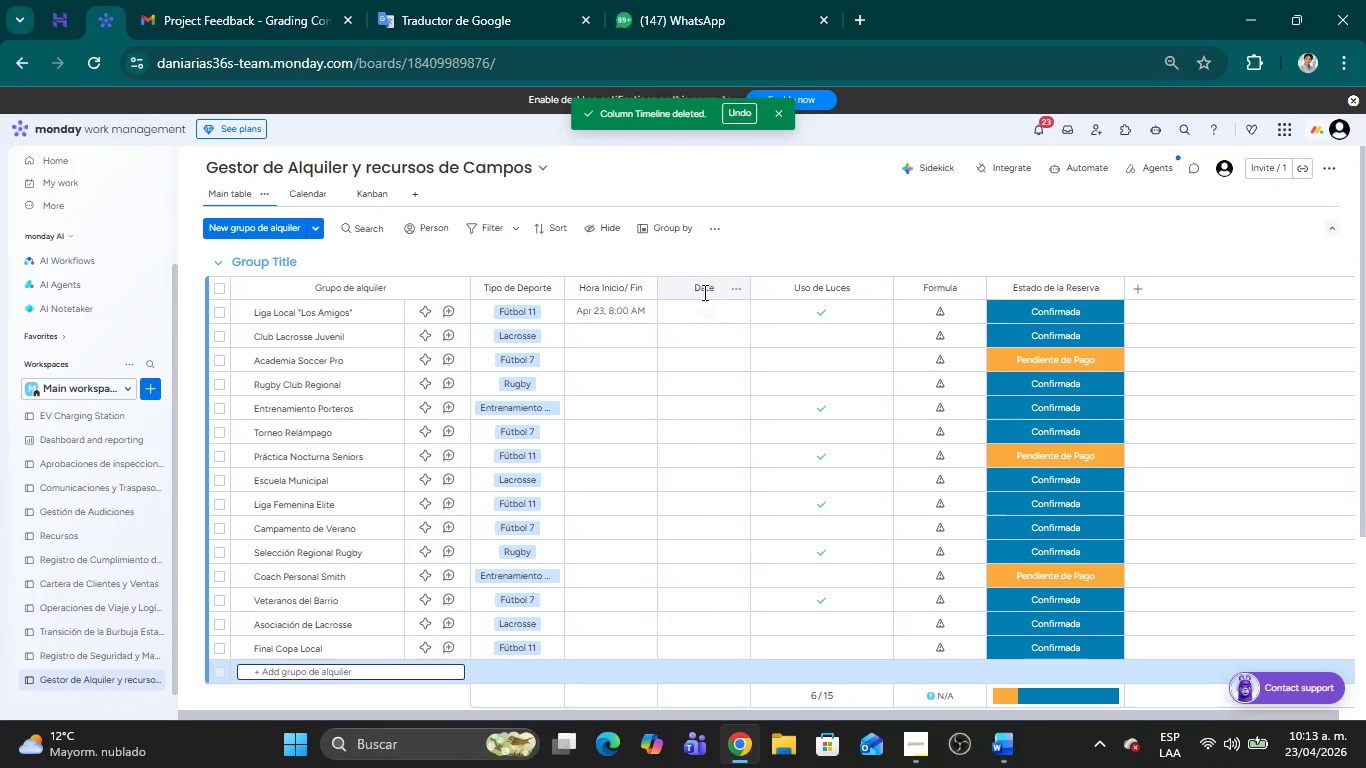 
left_click([705, 289])
 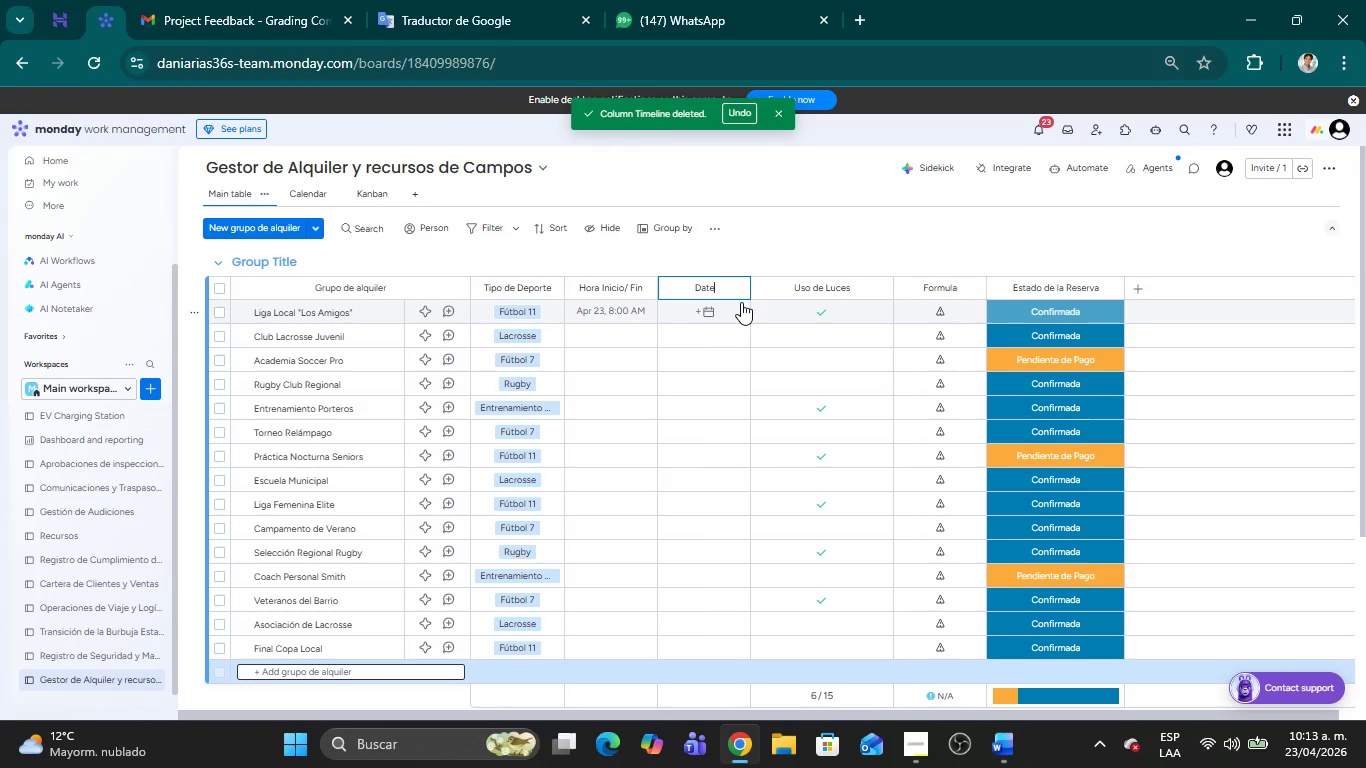 
key(Backspace)
key(Backspace)
key(Backspace)
key(Backspace)
key(Backspace)
type(Hora Fin)
 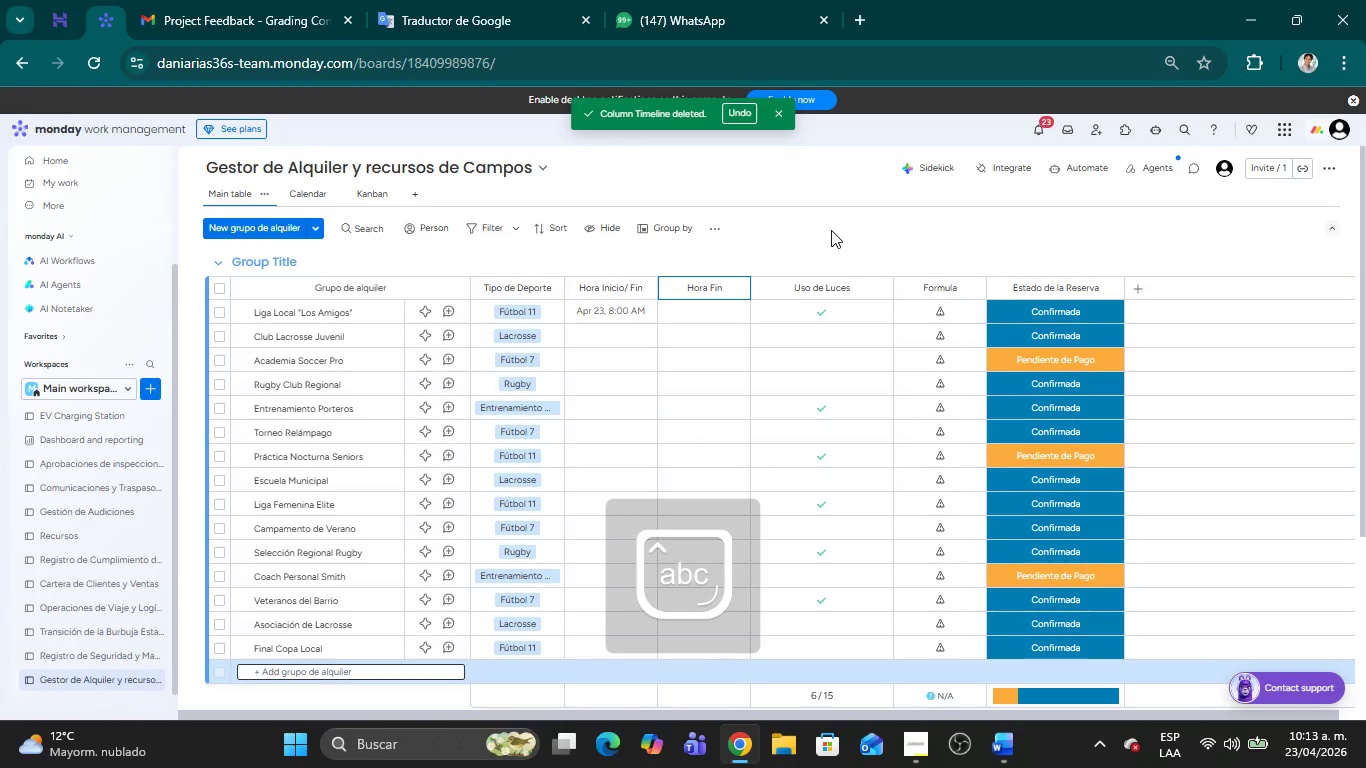 
left_click([834, 246])
 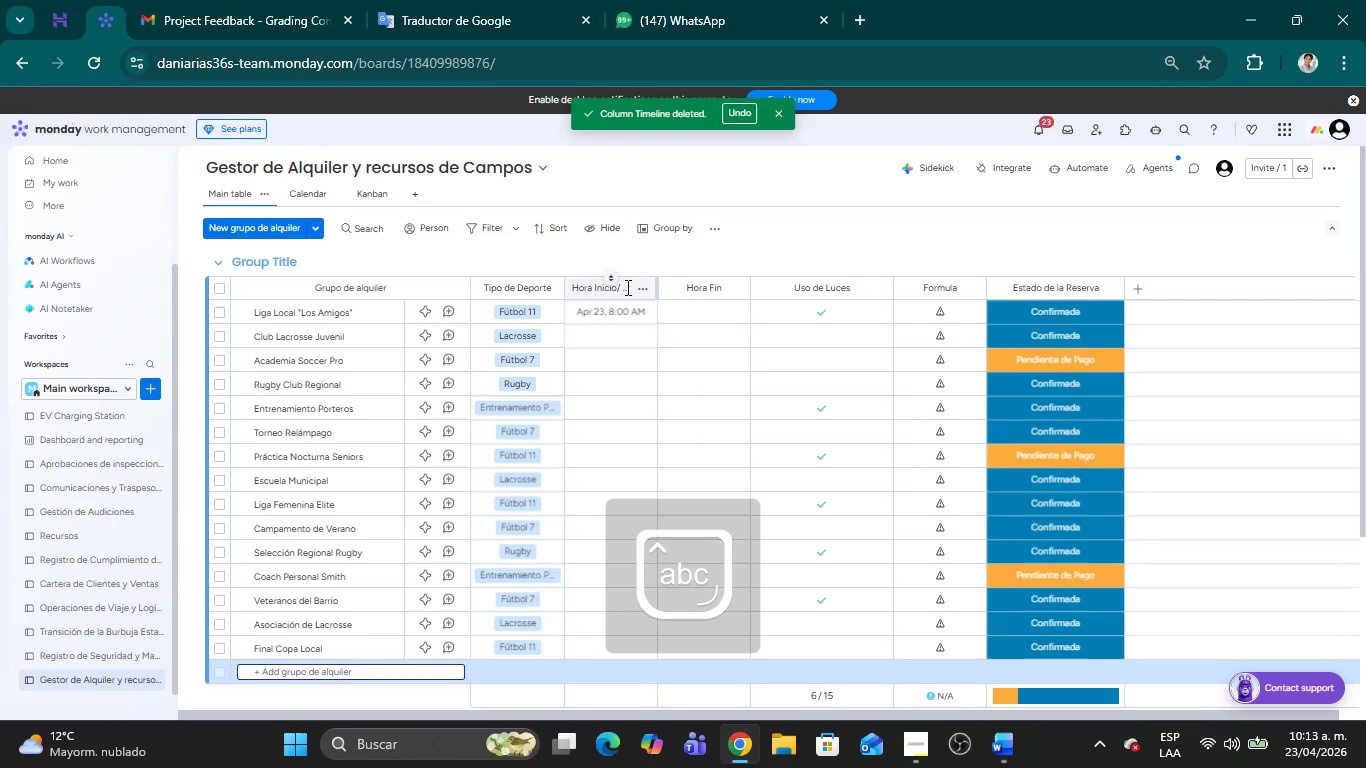 
left_click([624, 287])
 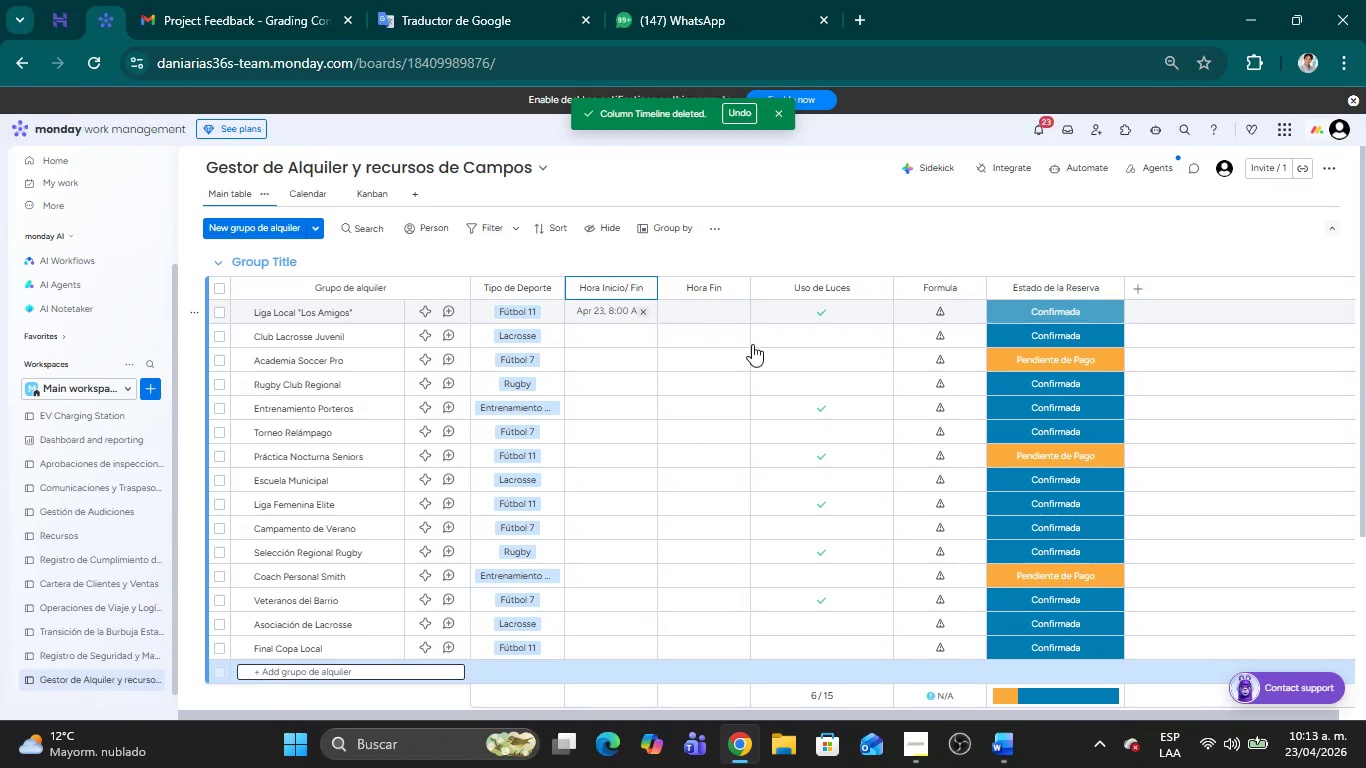 
key(Backspace)
 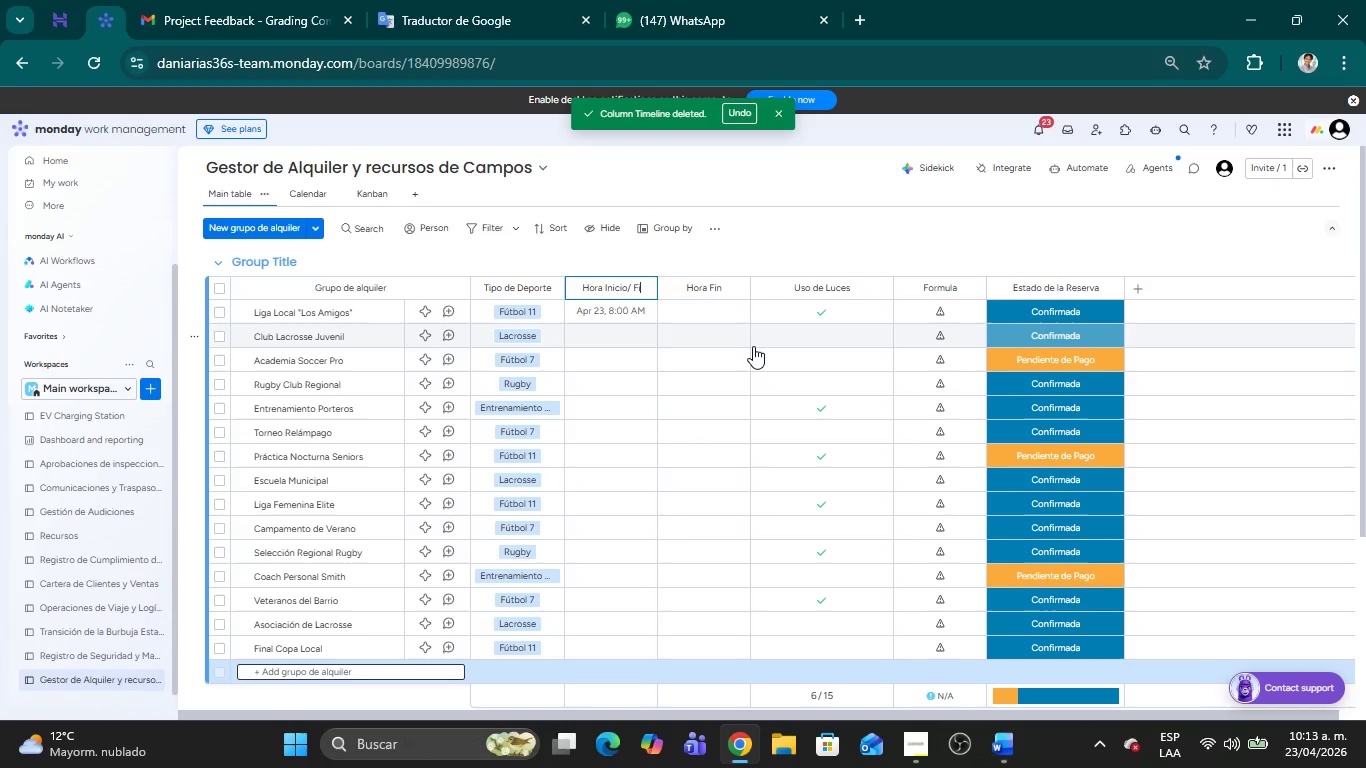 
key(Backspace)
 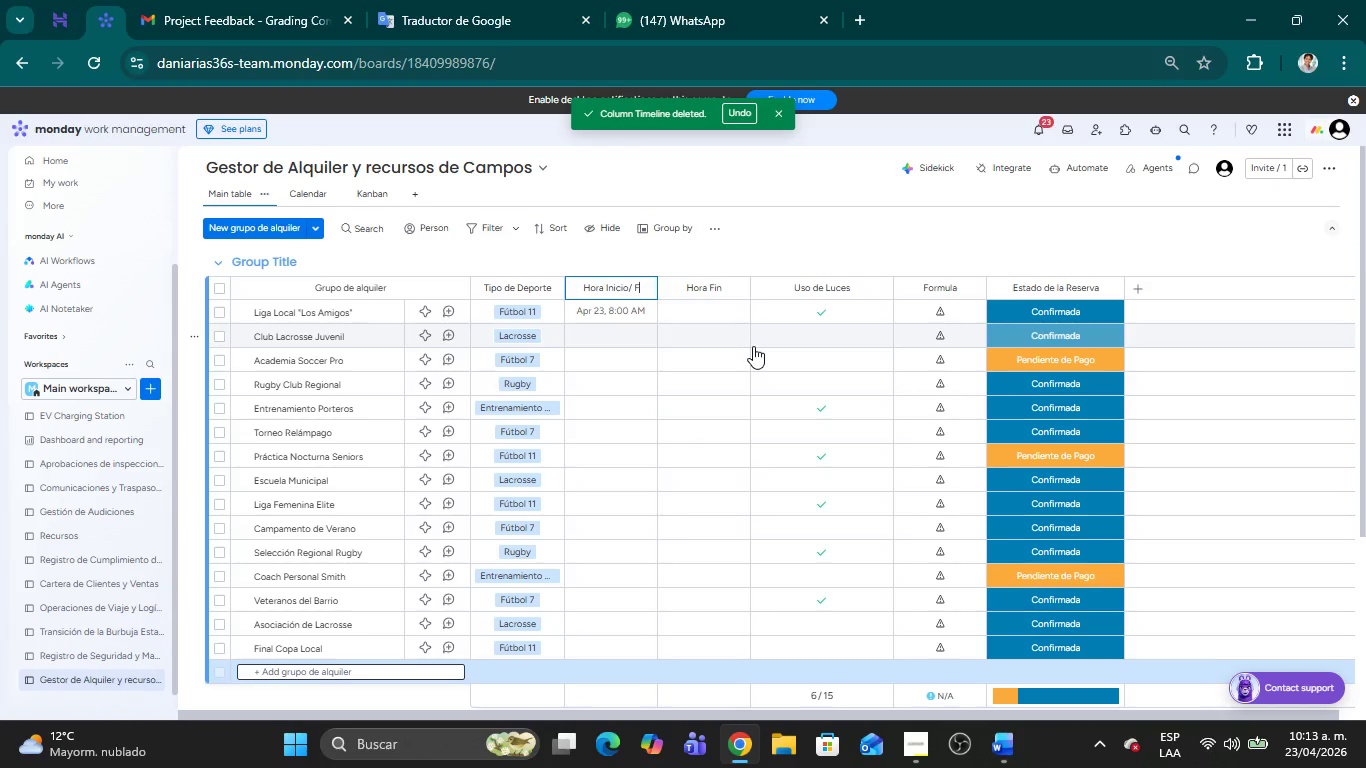 
key(Backspace)
 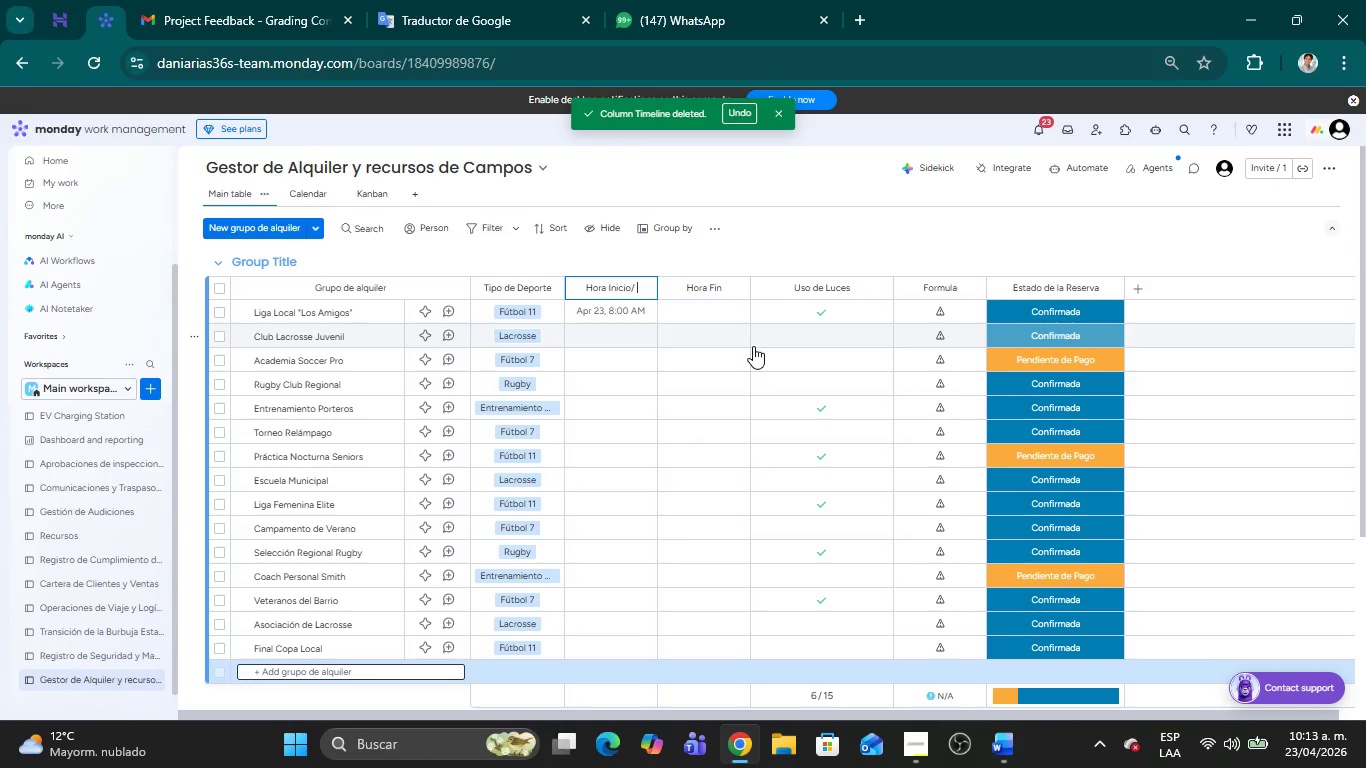 
key(Backspace)
 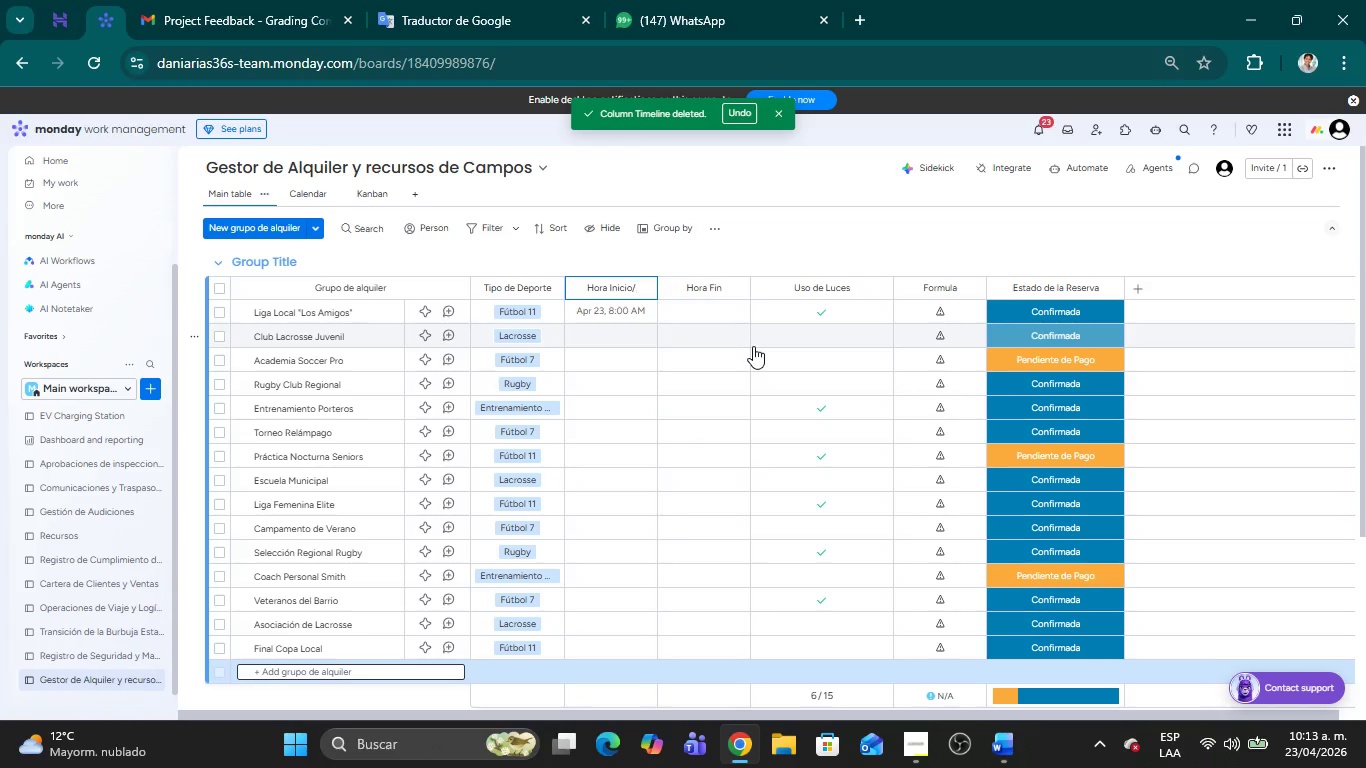 
key(Backspace)
 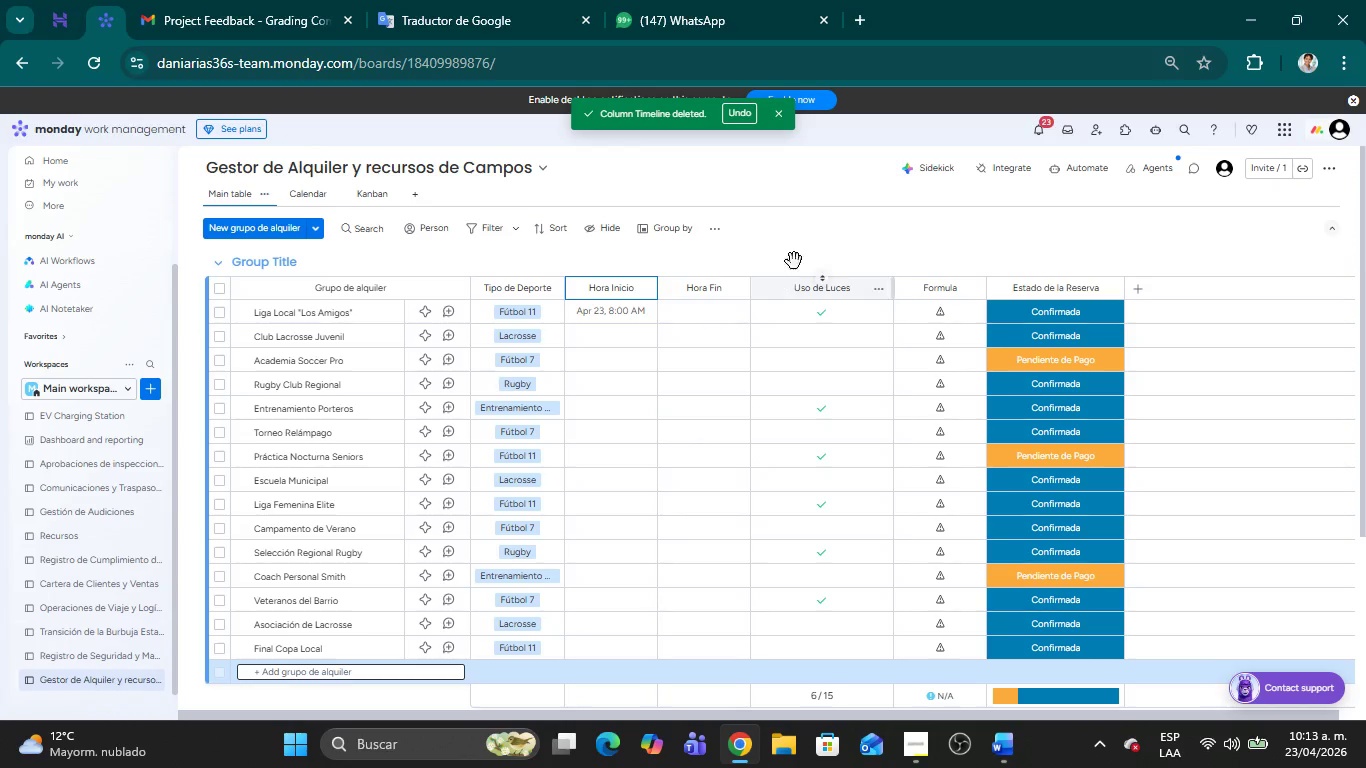 
left_click([801, 245])
 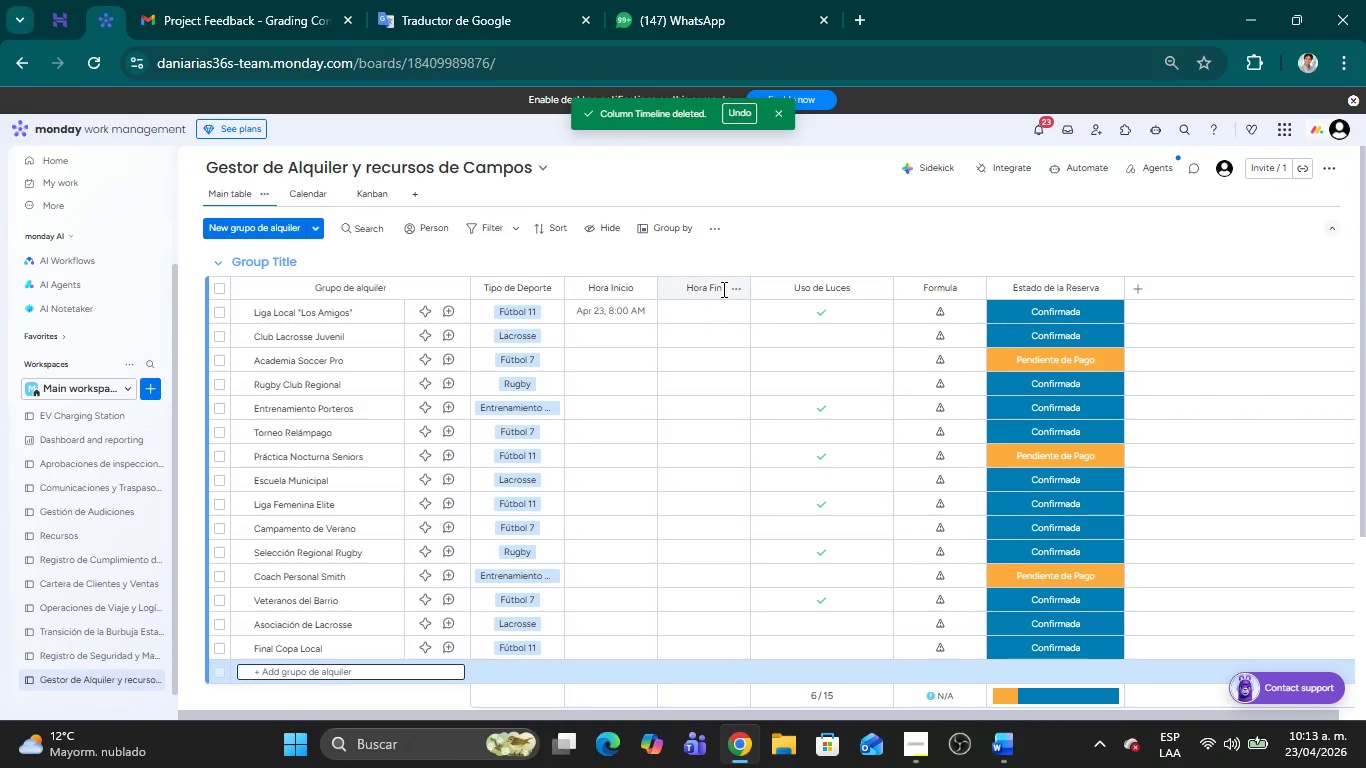 
left_click([737, 289])
 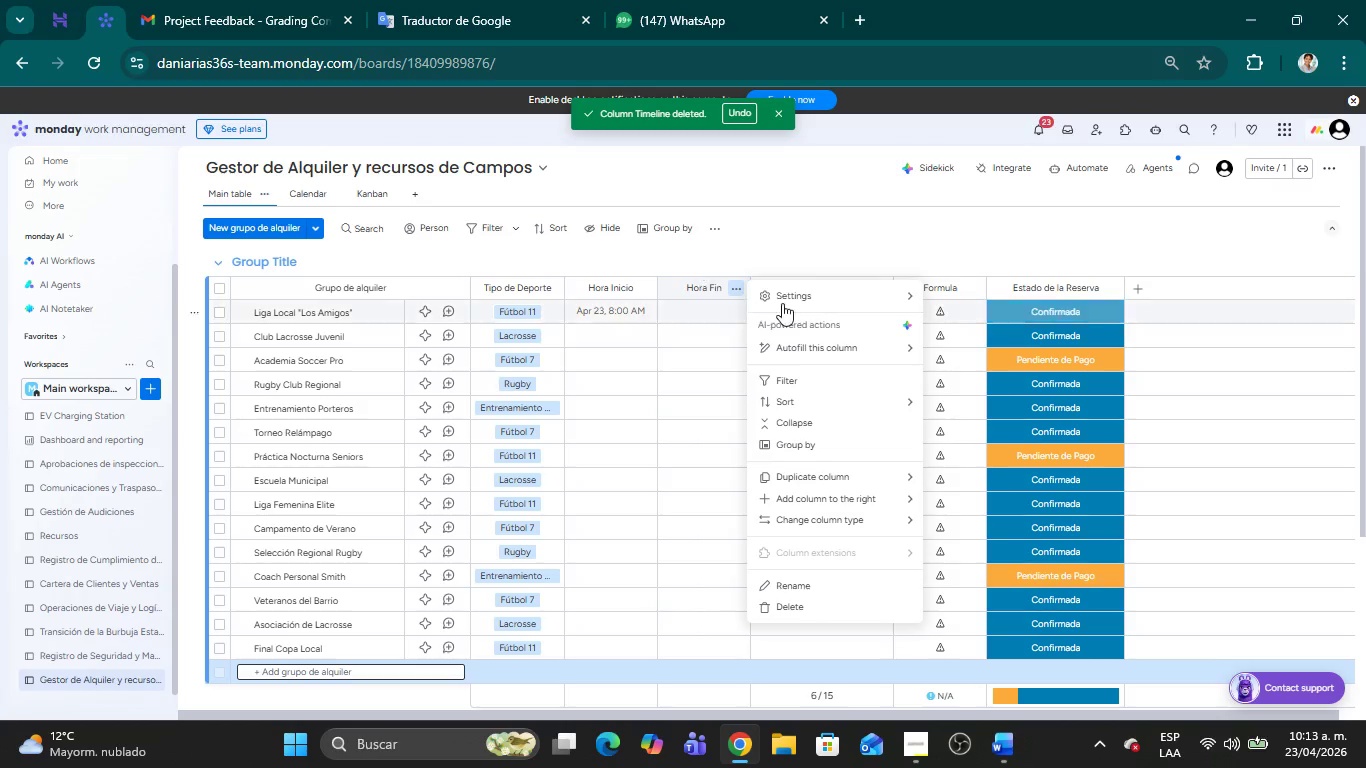 
left_click([811, 299])
 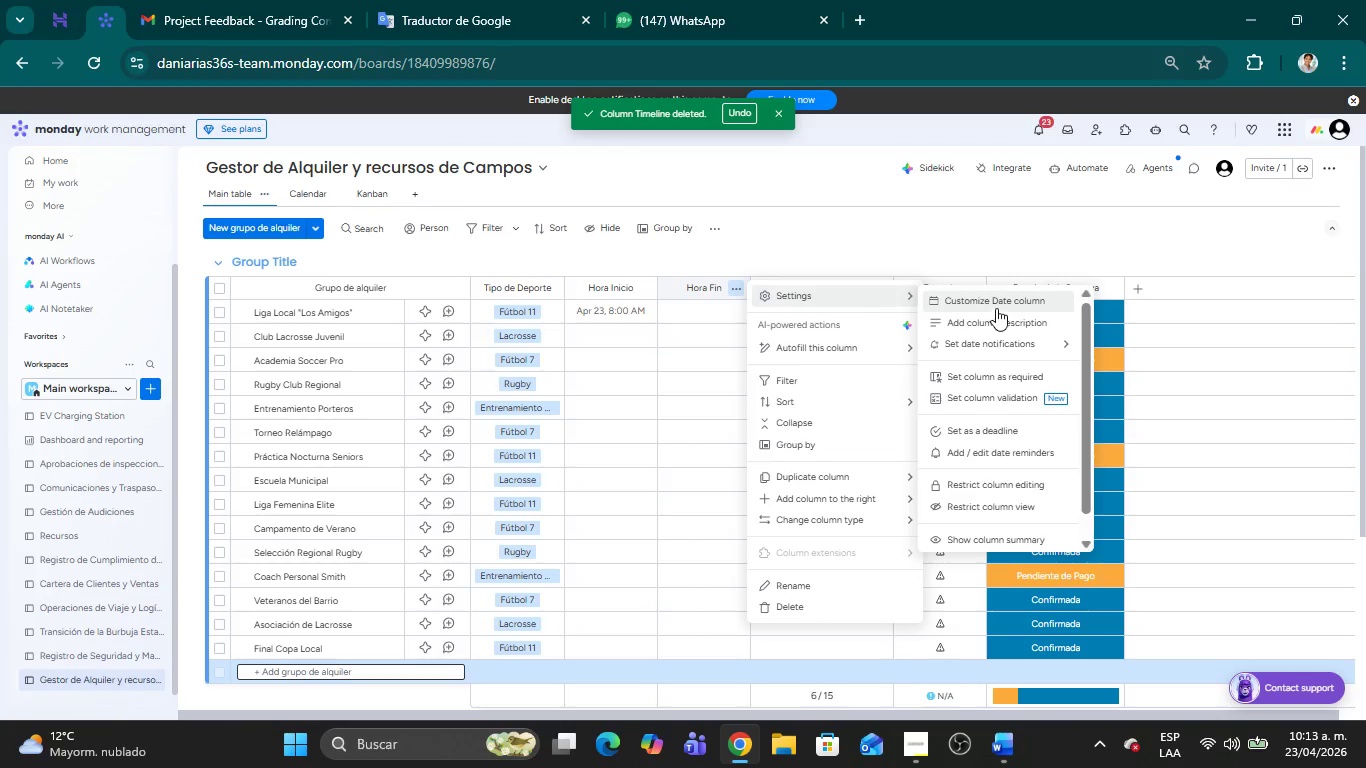 
left_click([995, 306])
 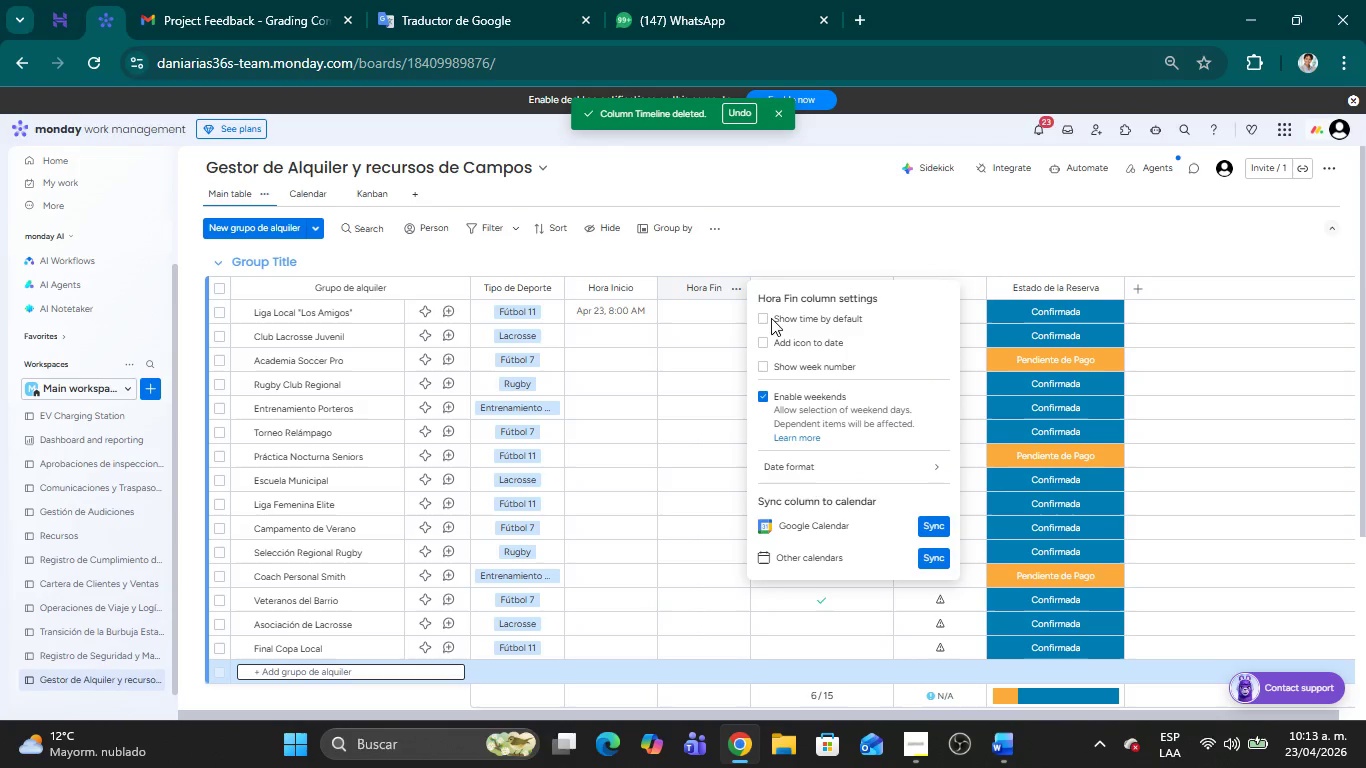 
left_click([763, 318])
 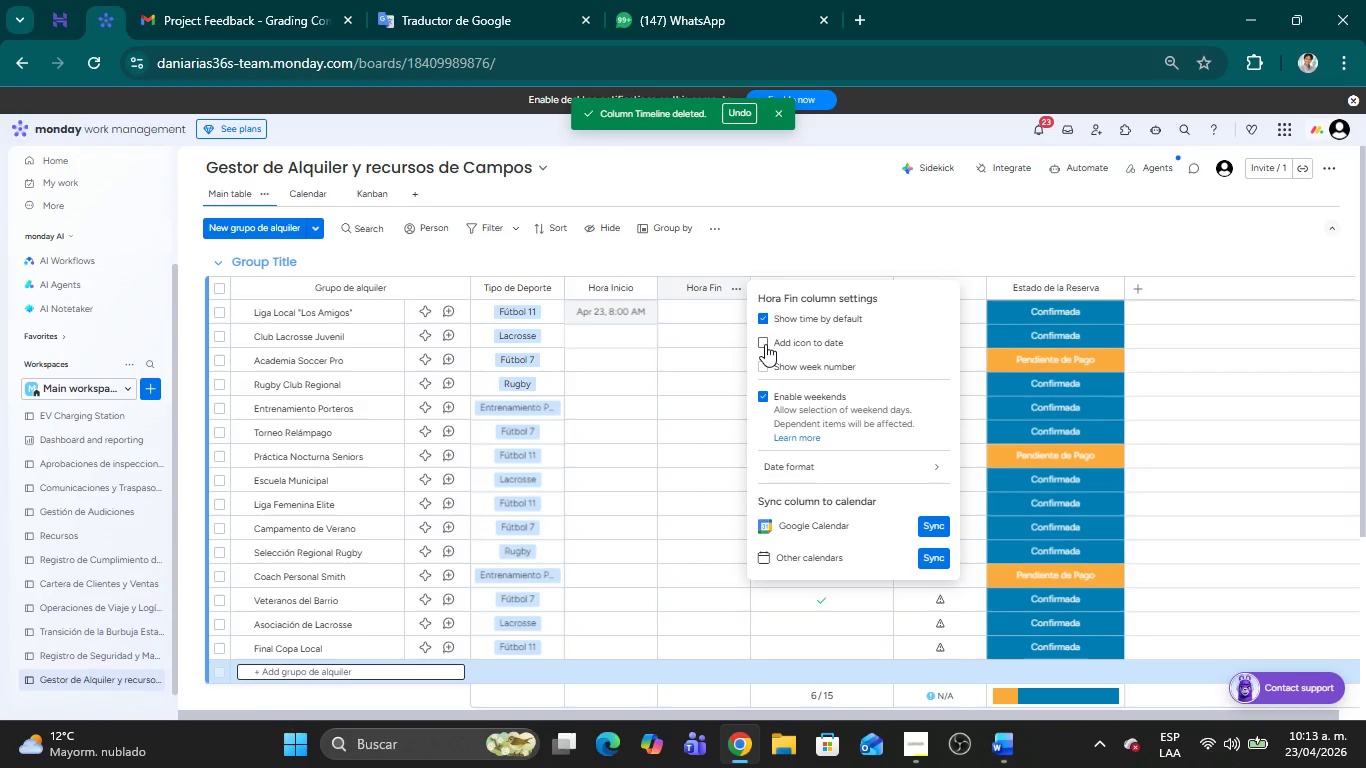 
left_click([763, 344])
 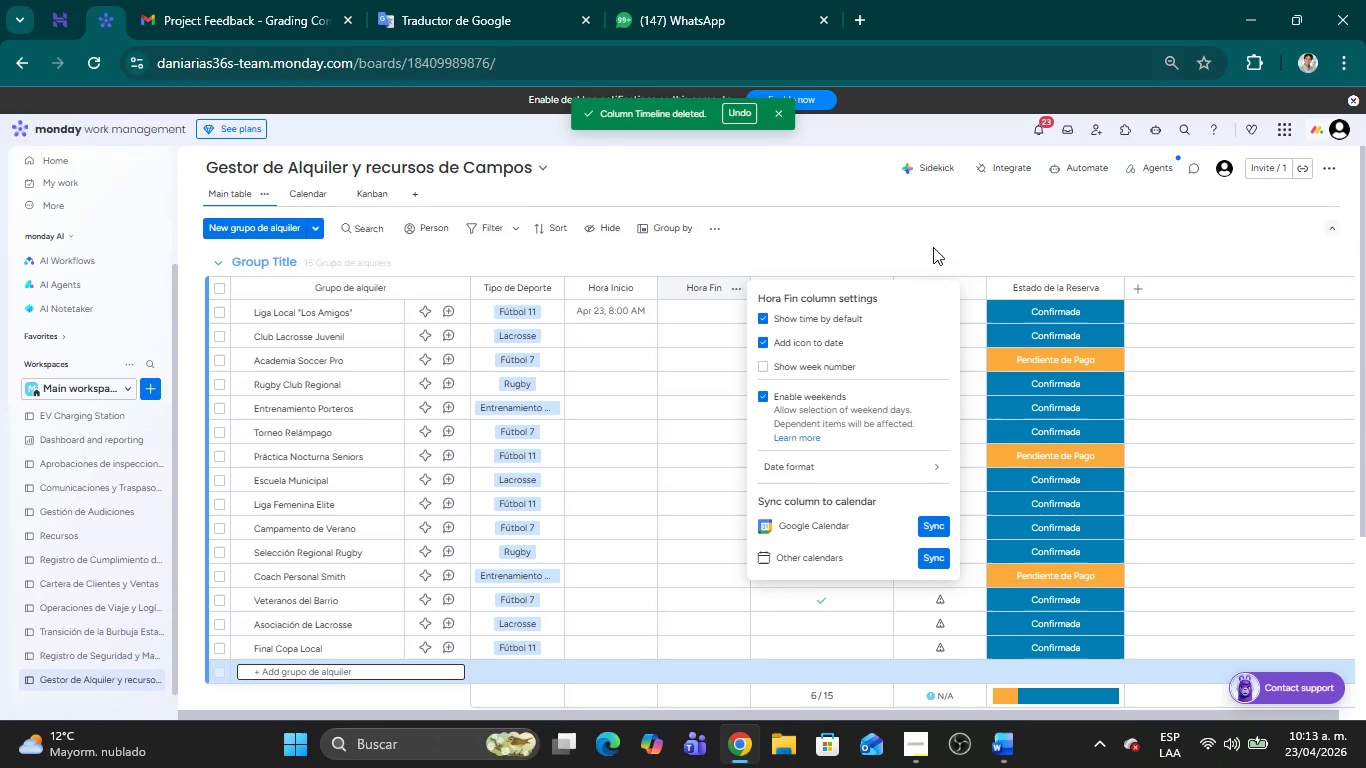 
left_click([934, 238])
 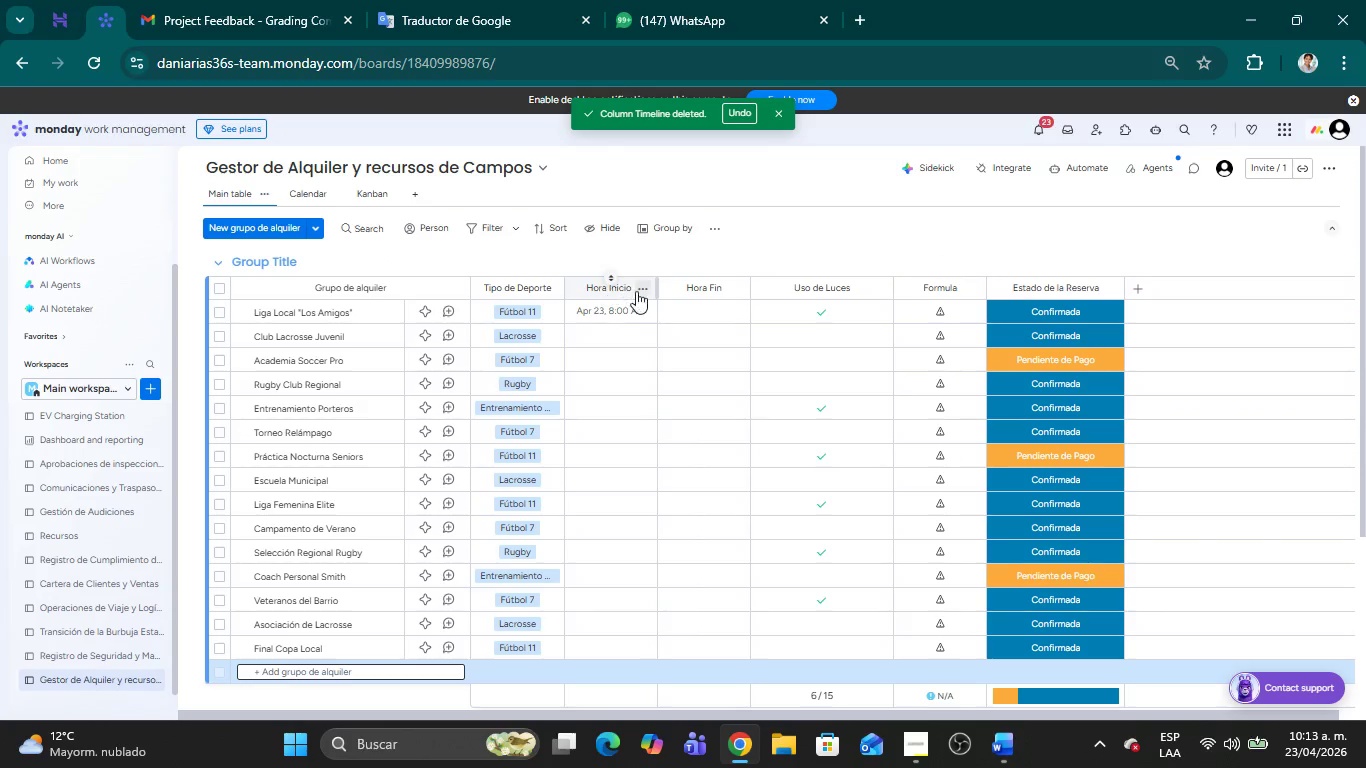 
left_click([646, 291])
 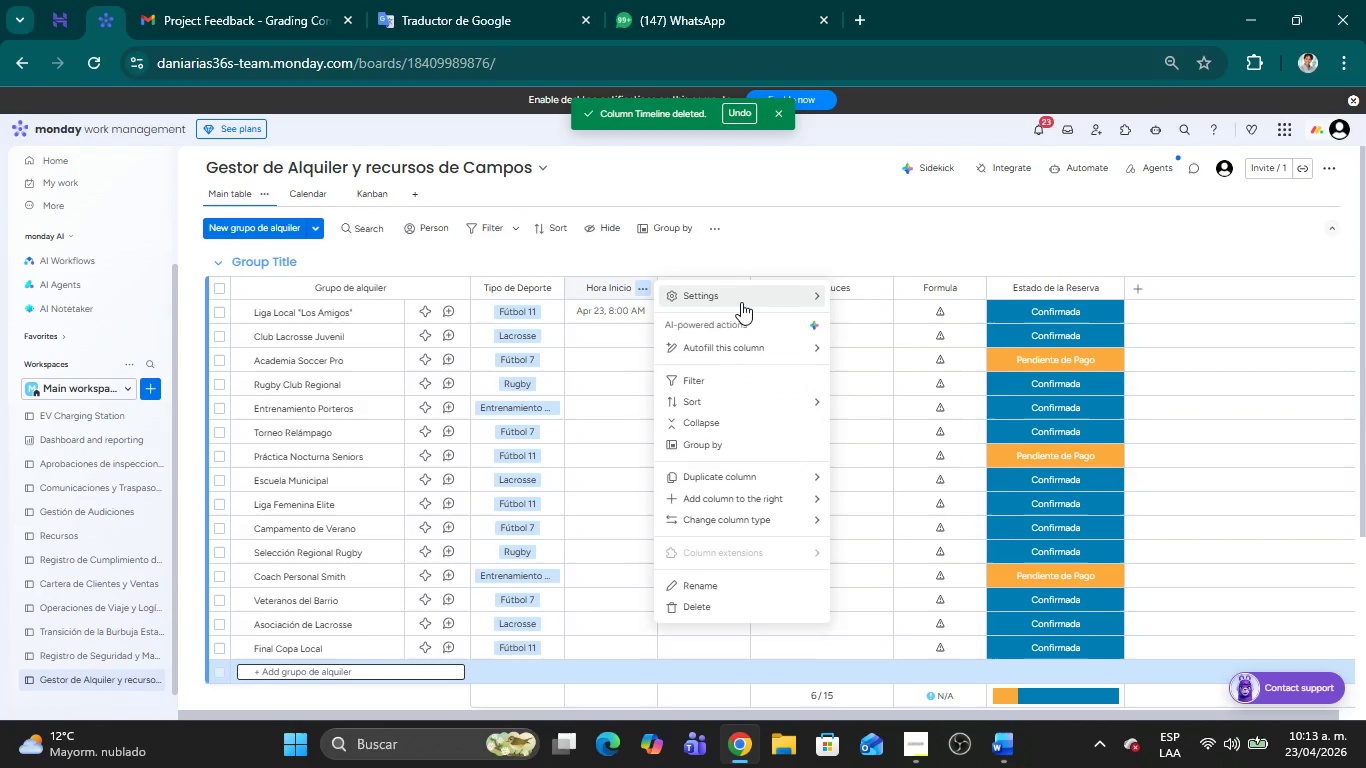 
left_click([742, 297])
 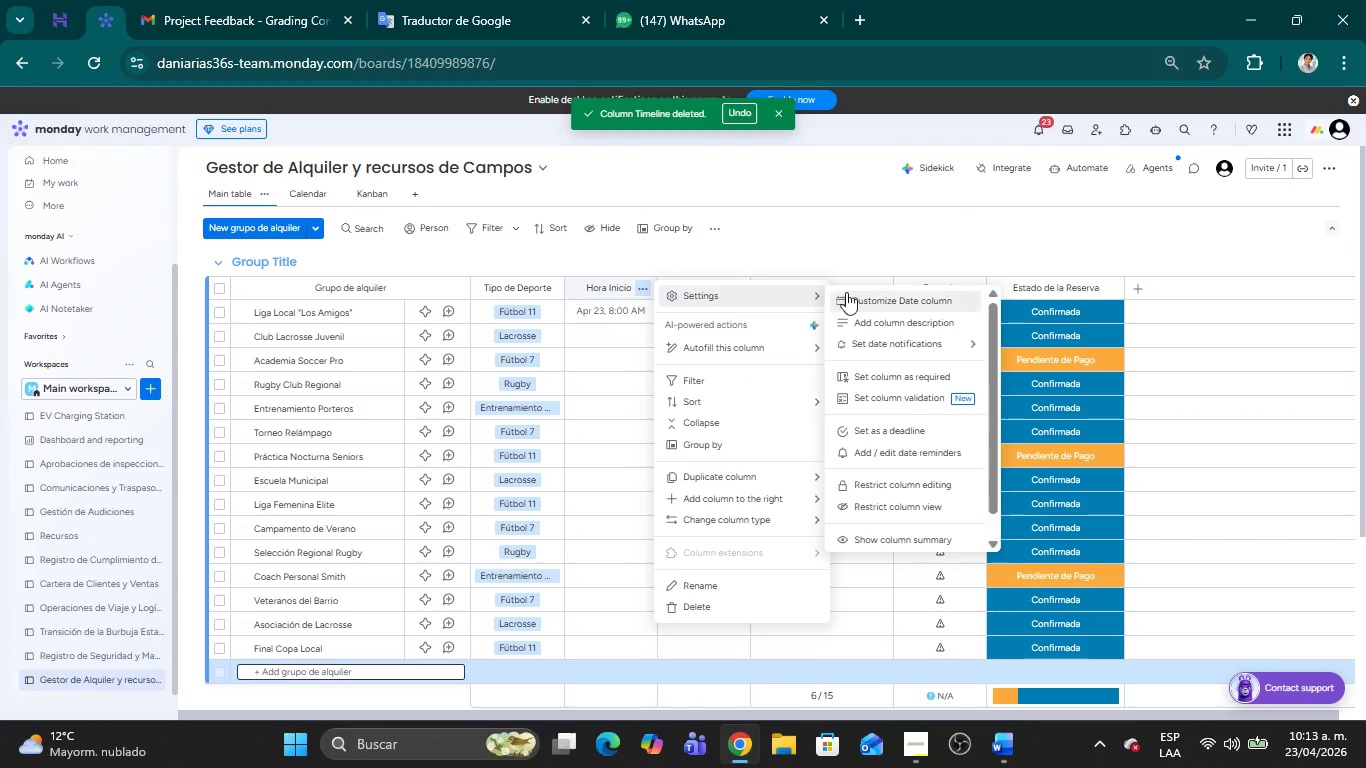 
left_click([854, 292])
 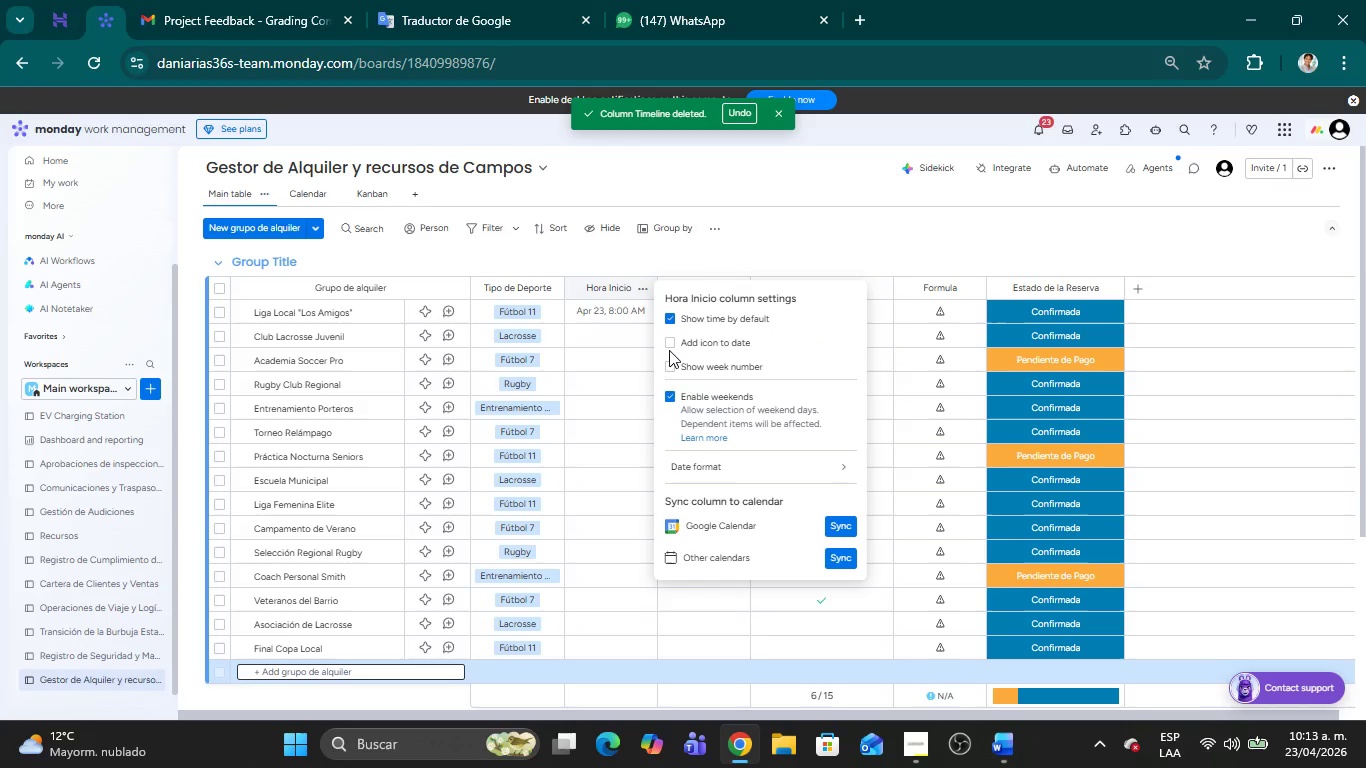 
left_click([669, 363])
 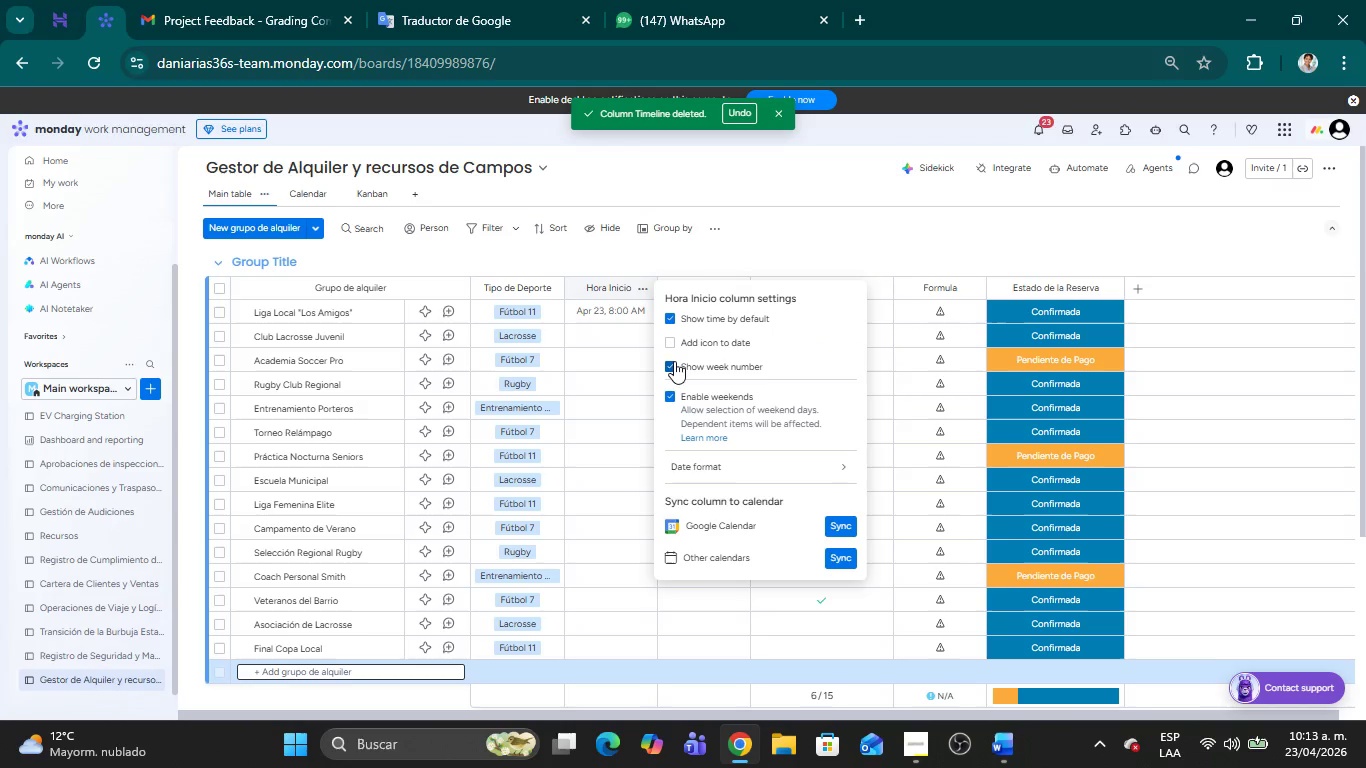 
left_click([668, 364])
 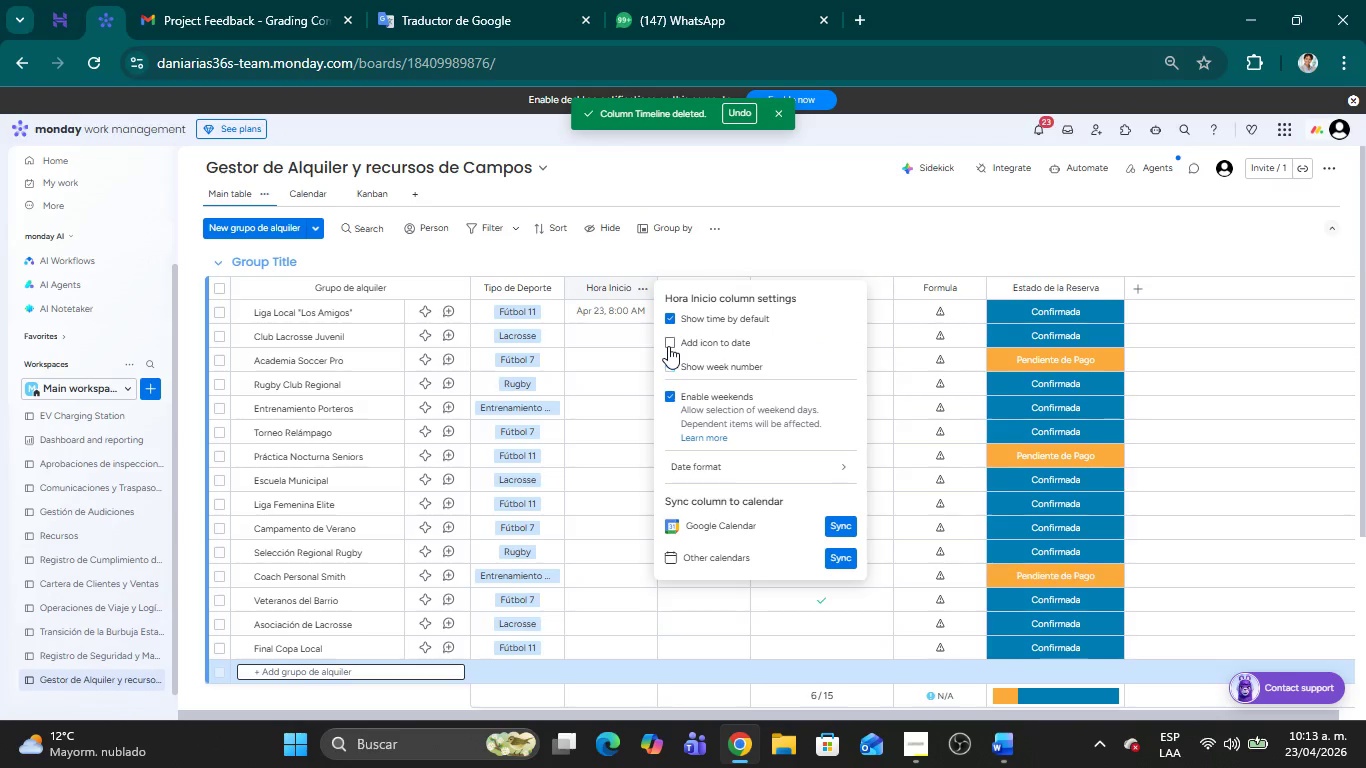 
left_click([668, 345])
 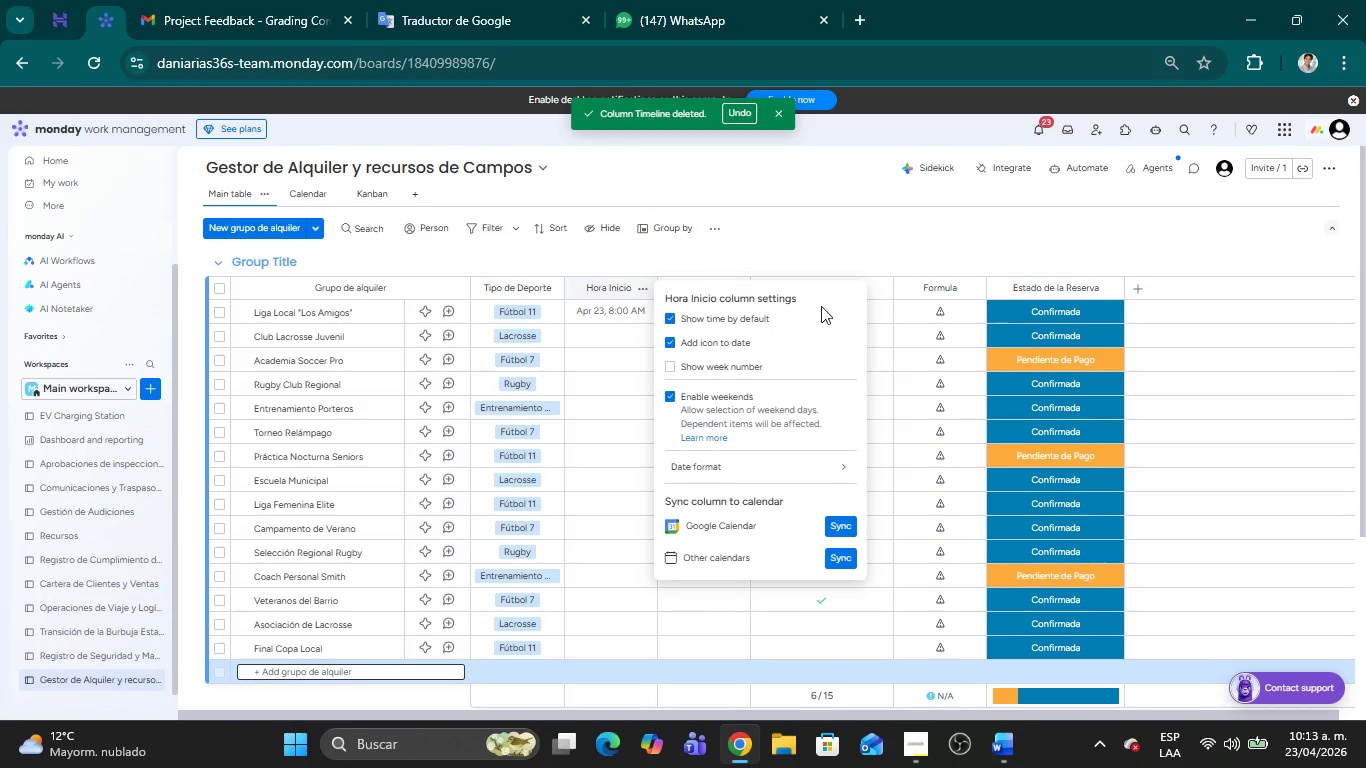 
left_click([876, 252])
 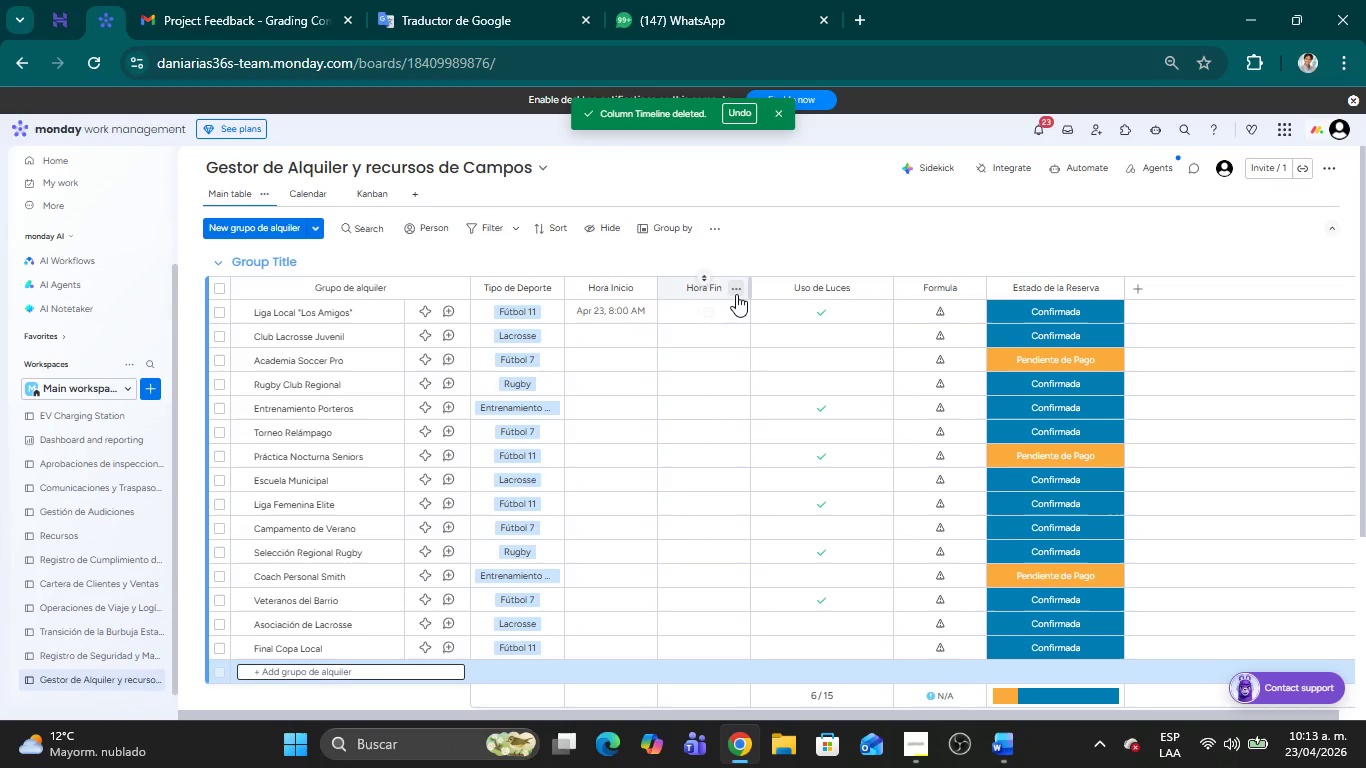 
left_click([740, 290])
 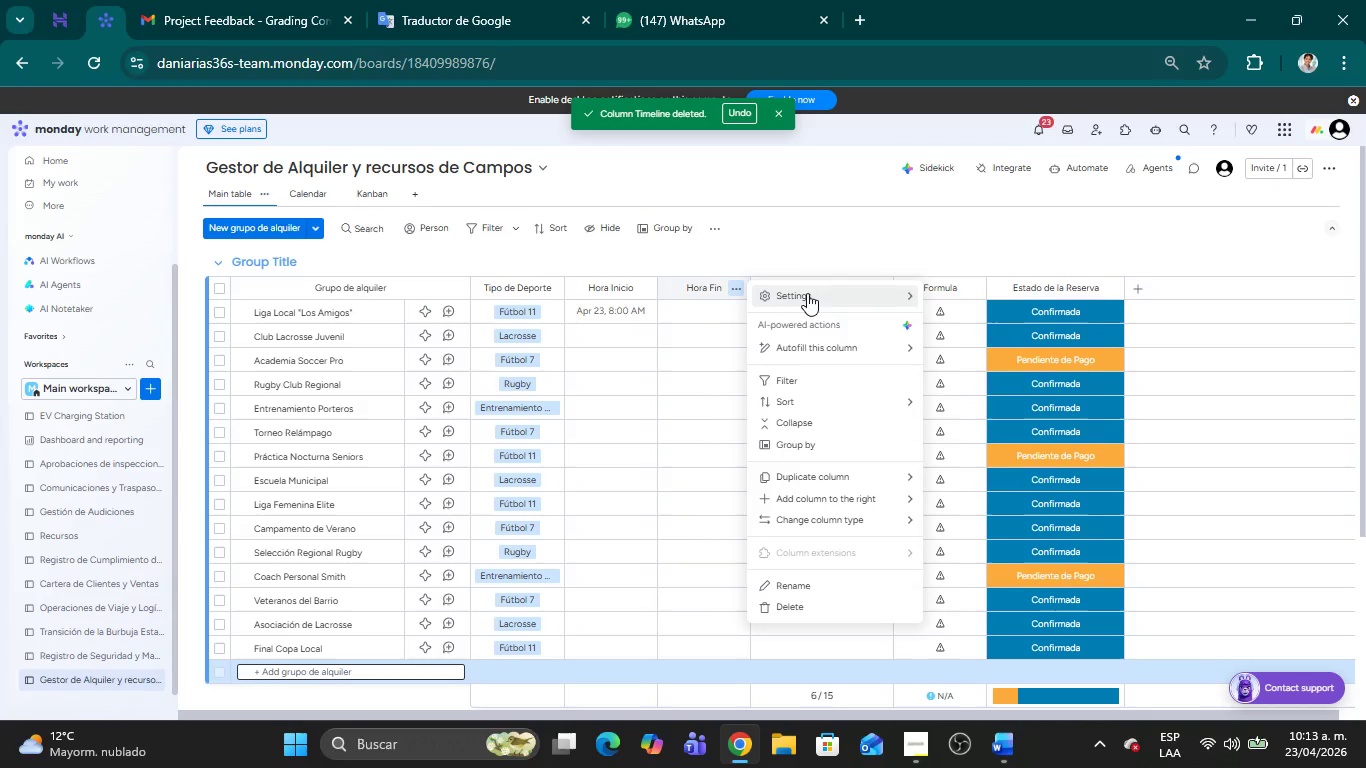 
left_click([810, 292])
 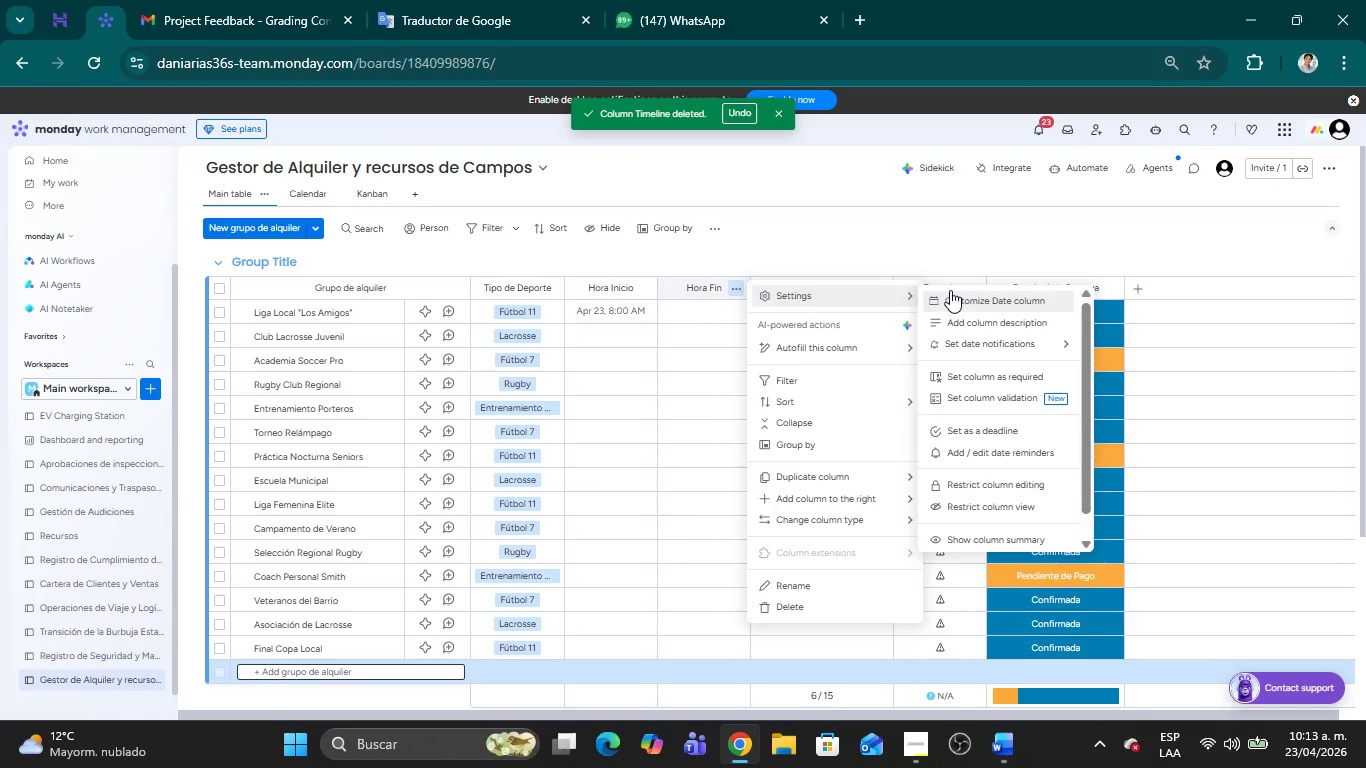 
left_click([951, 290])
 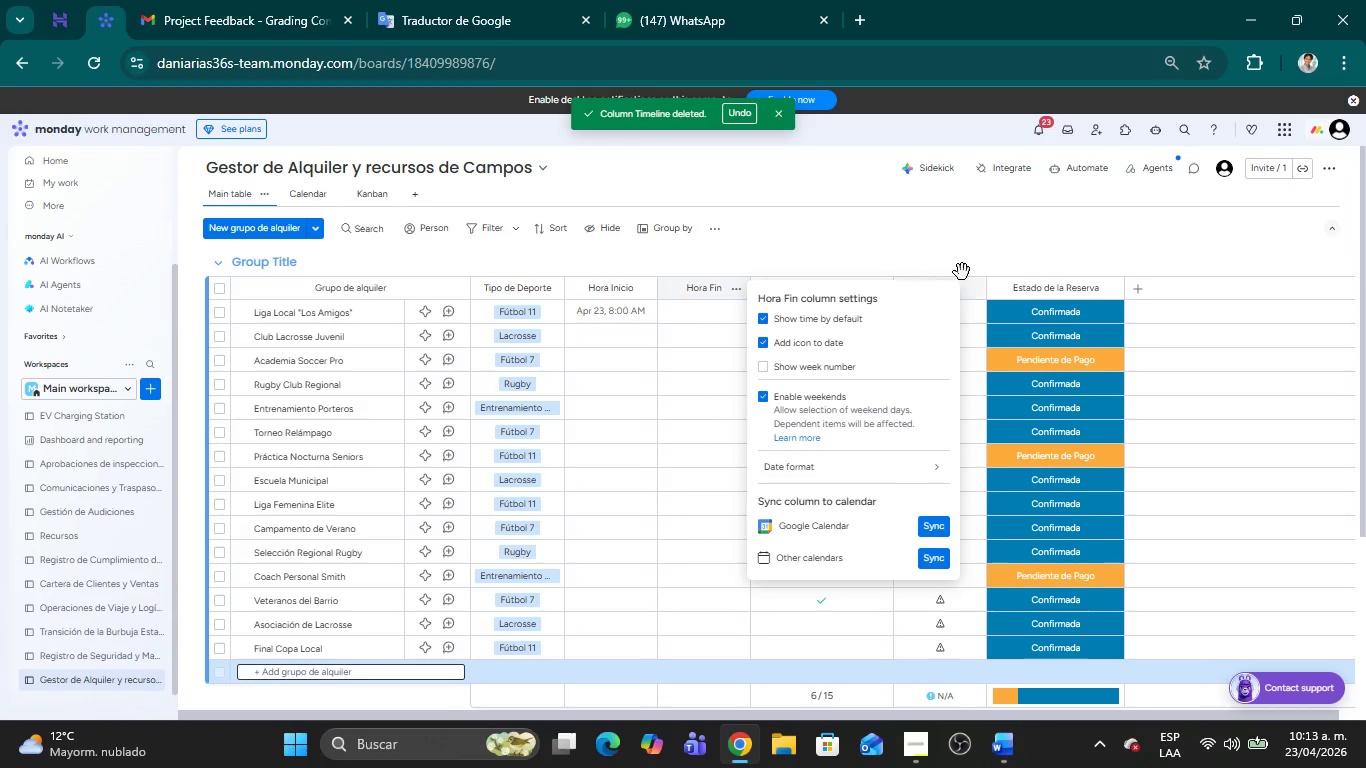 
left_click([970, 255])
 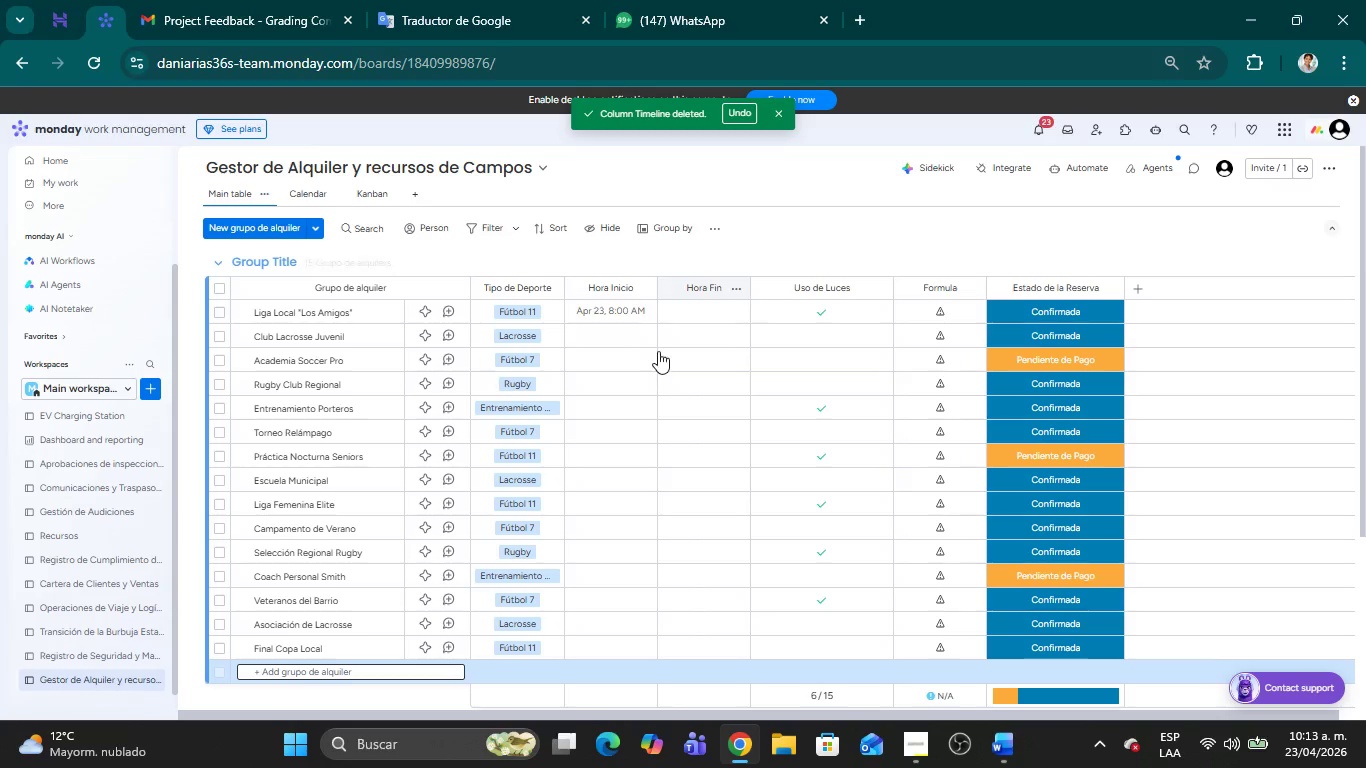 
mouse_move([648, 309])
 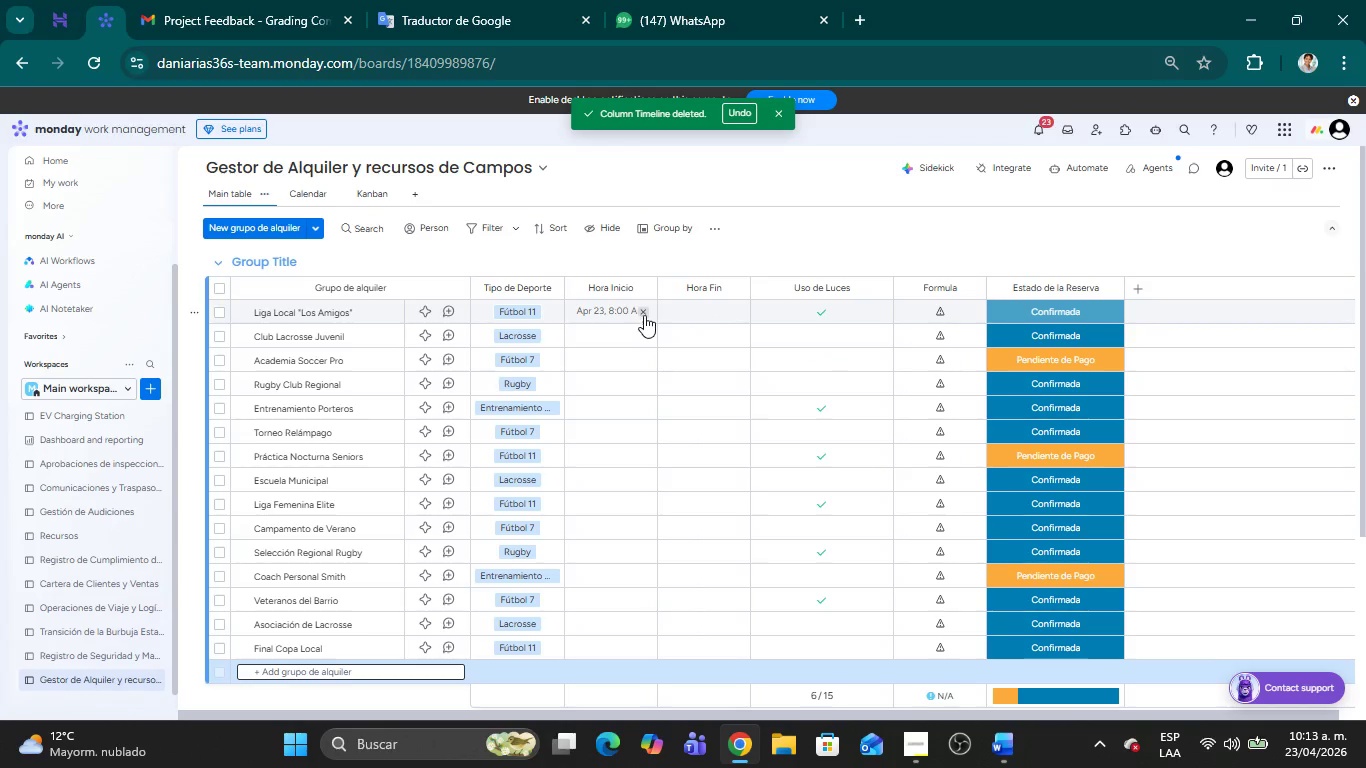 
left_click([677, 310])
 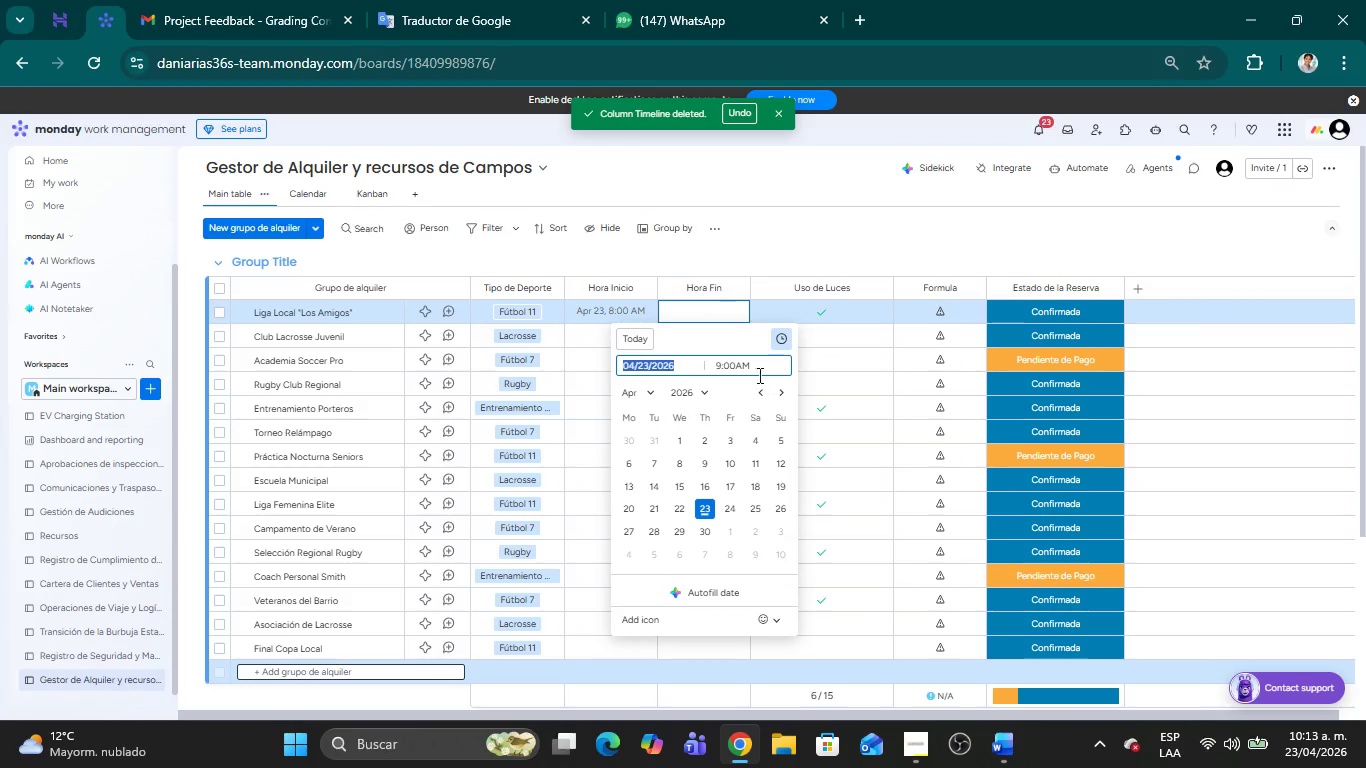 
left_click([718, 369])
 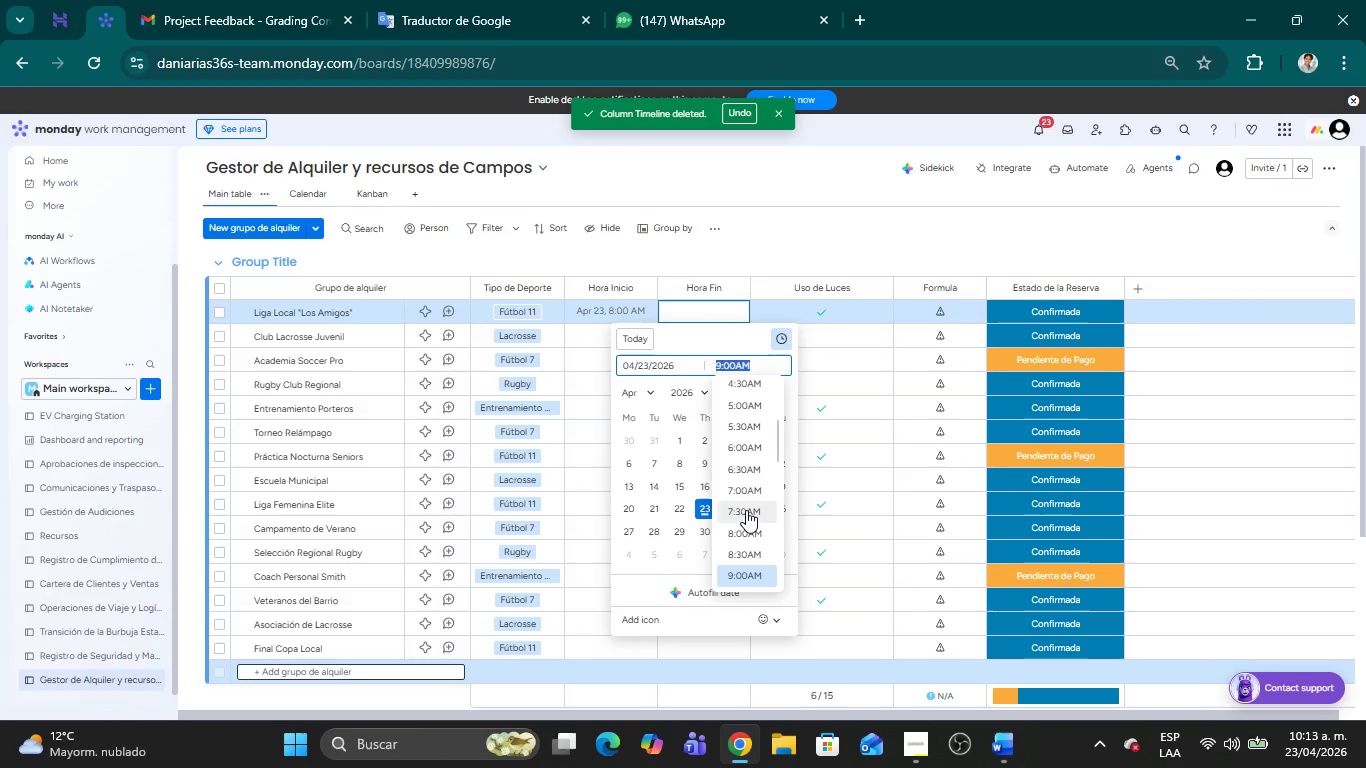 
scroll: coordinate [743, 511], scroll_direction: down, amount: 1.0
 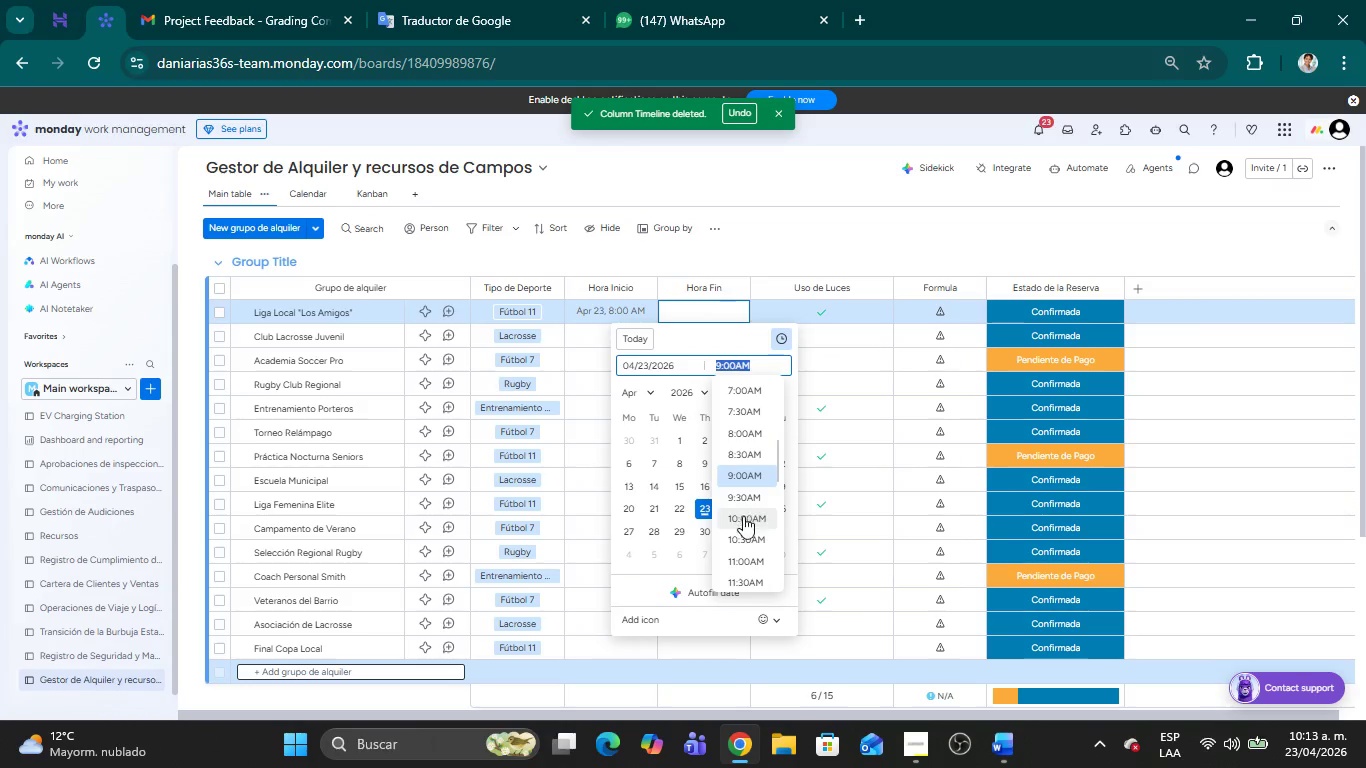 
left_click([736, 519])
 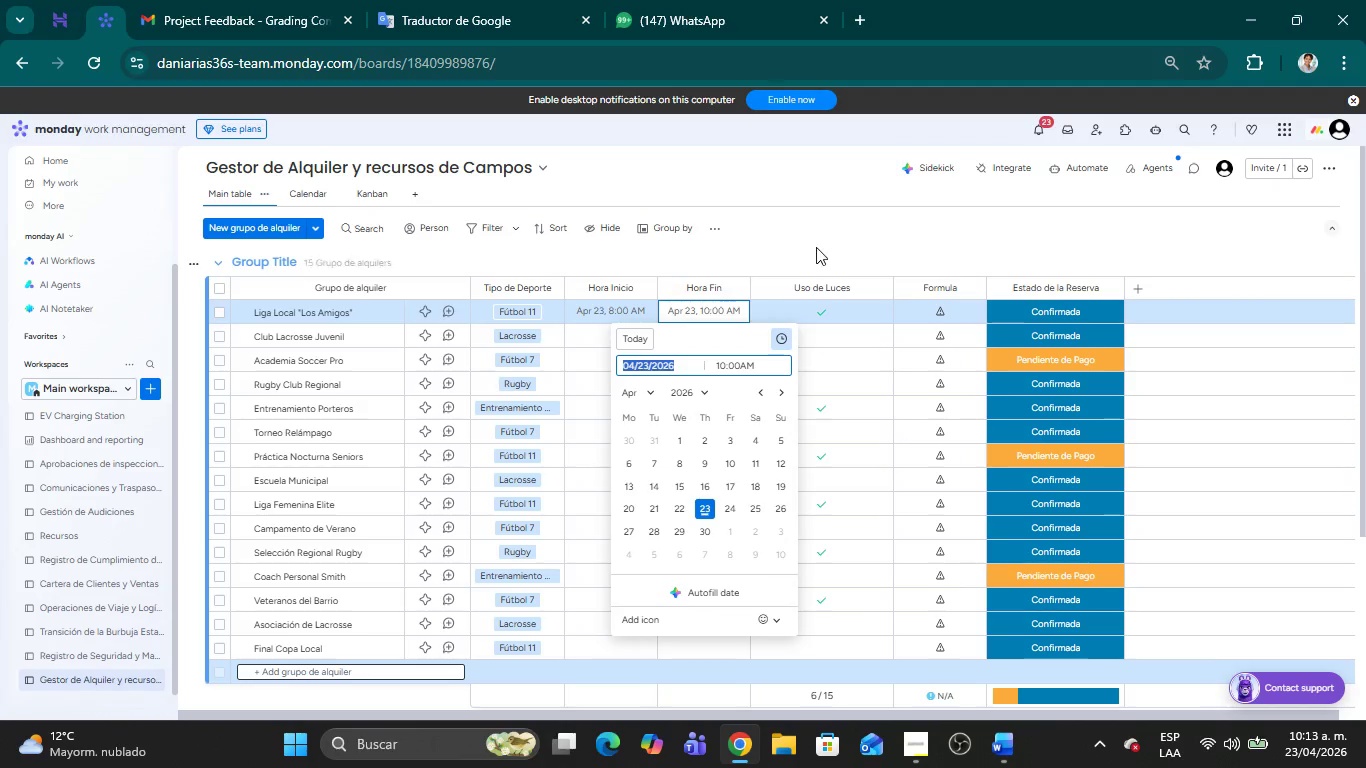 
left_click([818, 237])
 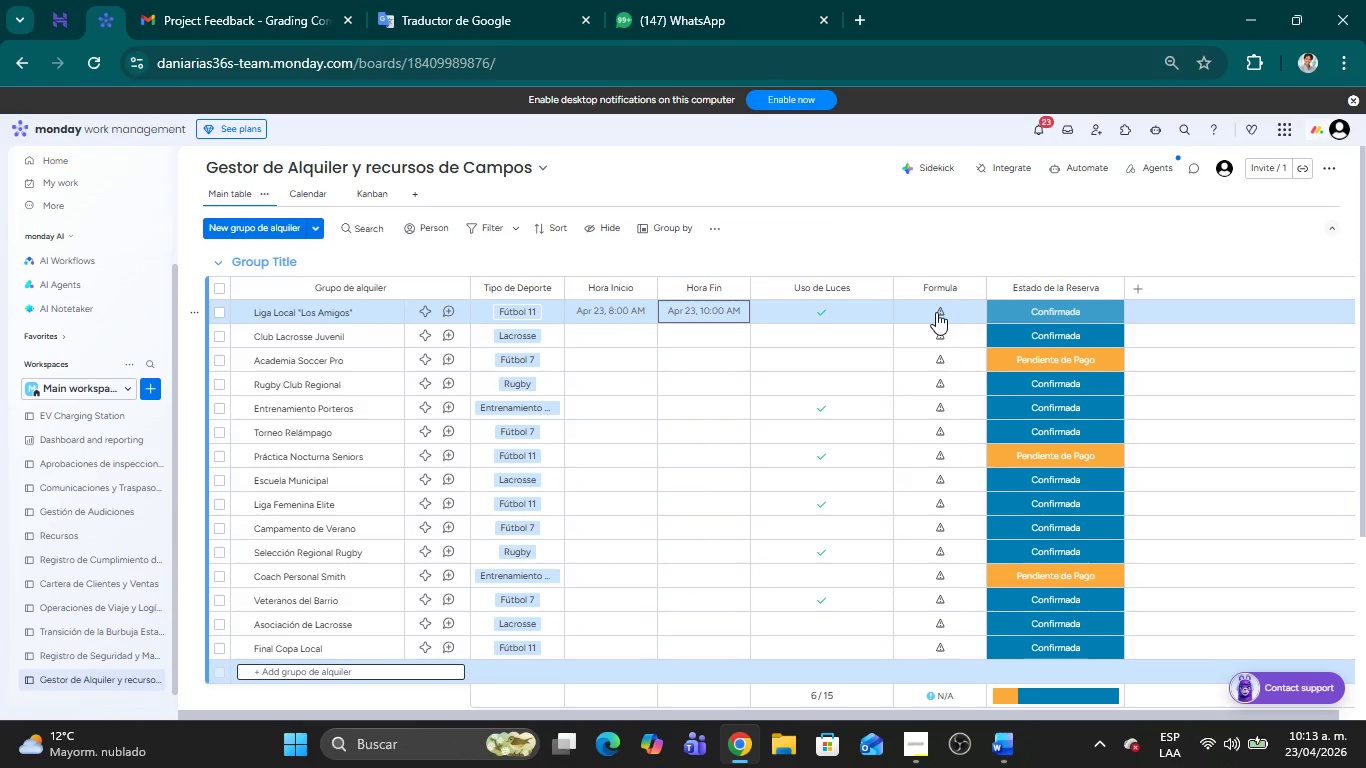 
left_click([934, 316])
 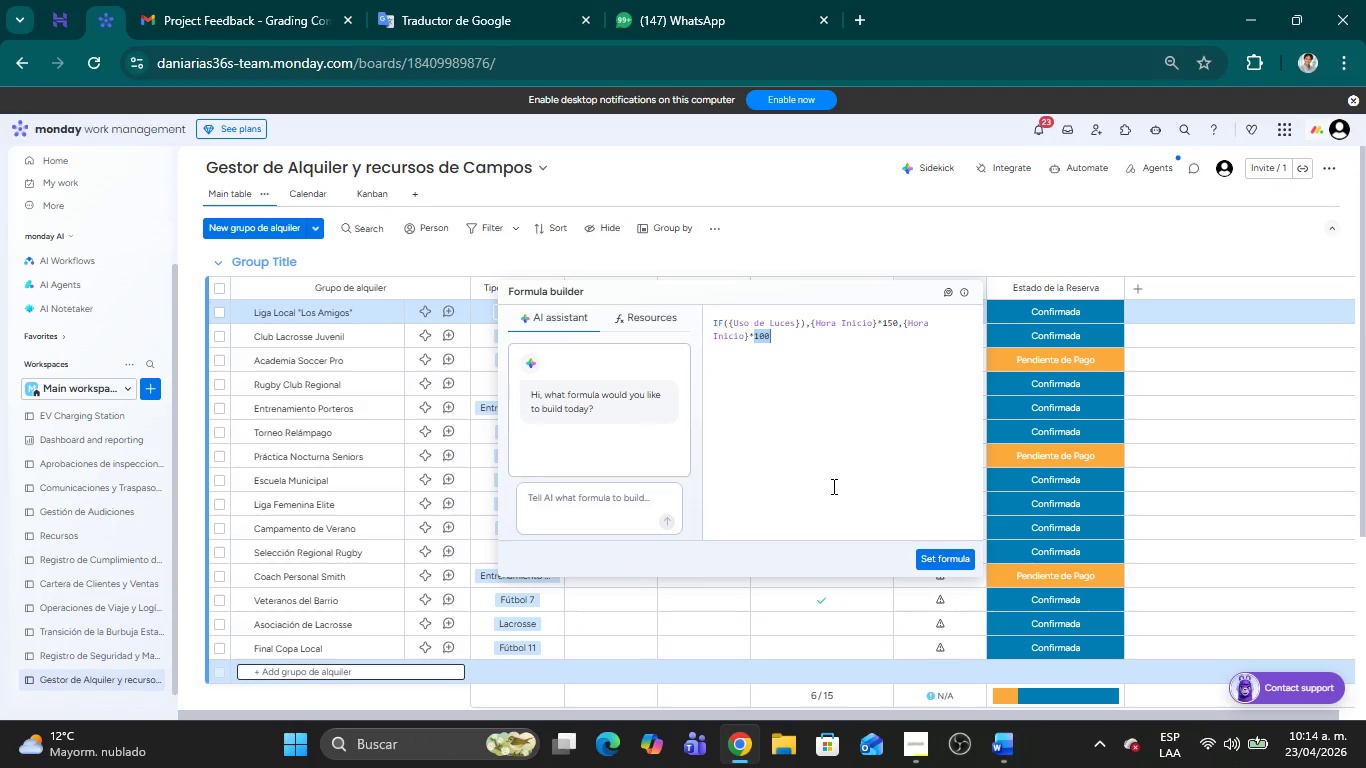 
wait(25.3)
 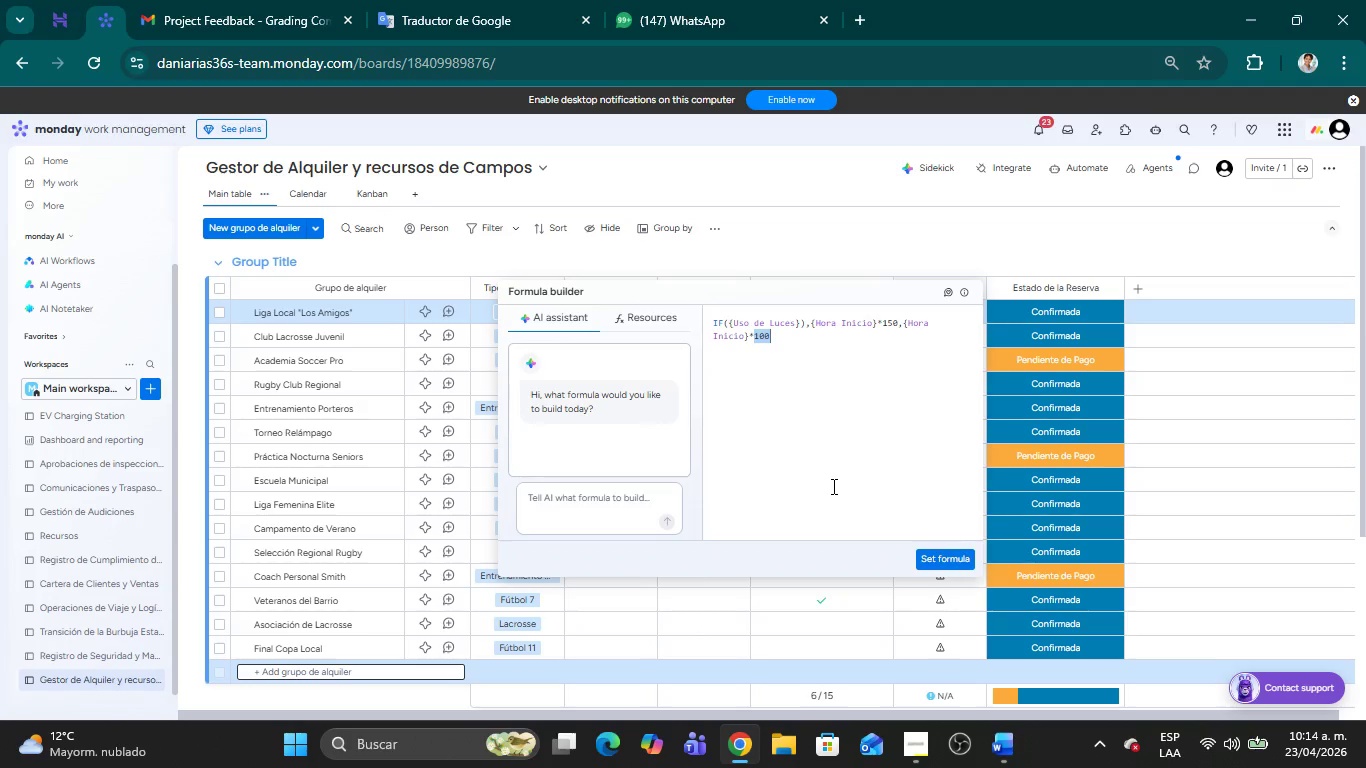 
left_click([919, 234])
 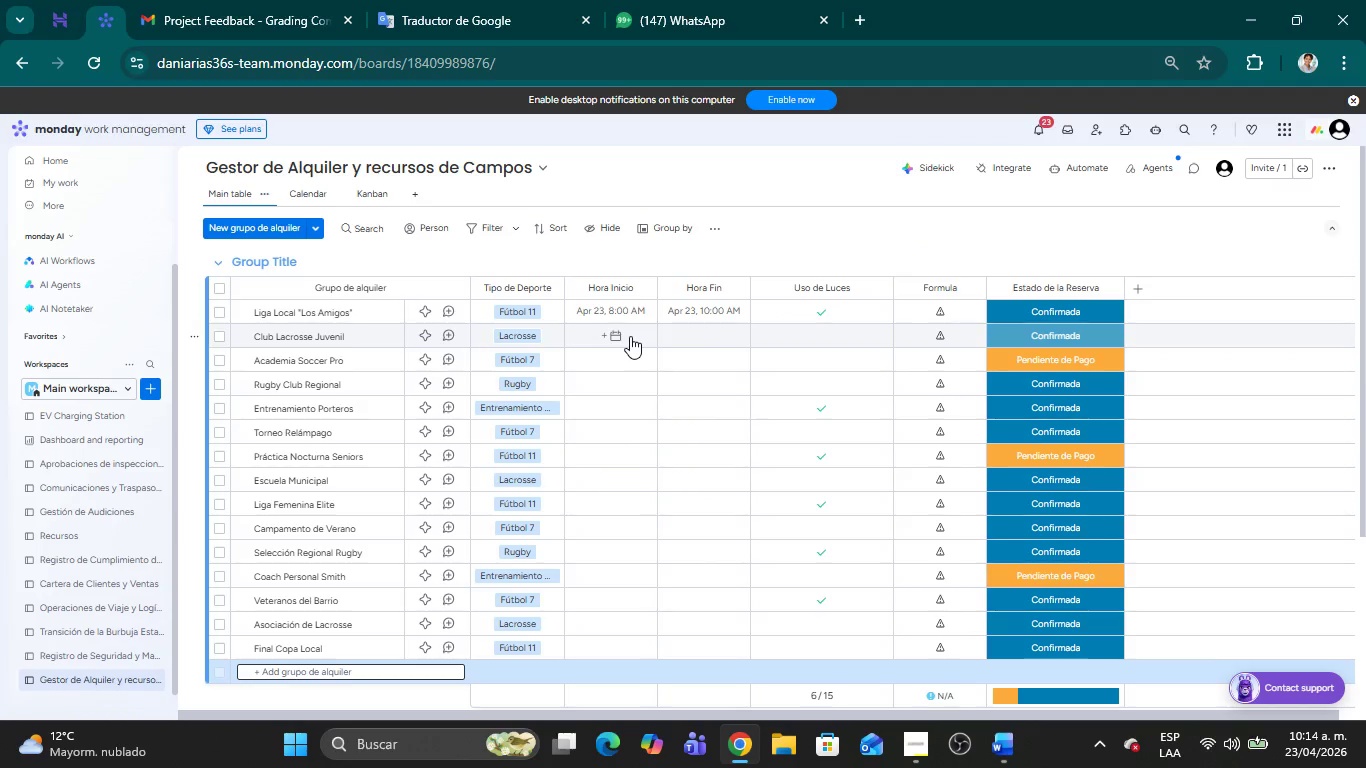 
left_click([611, 339])
 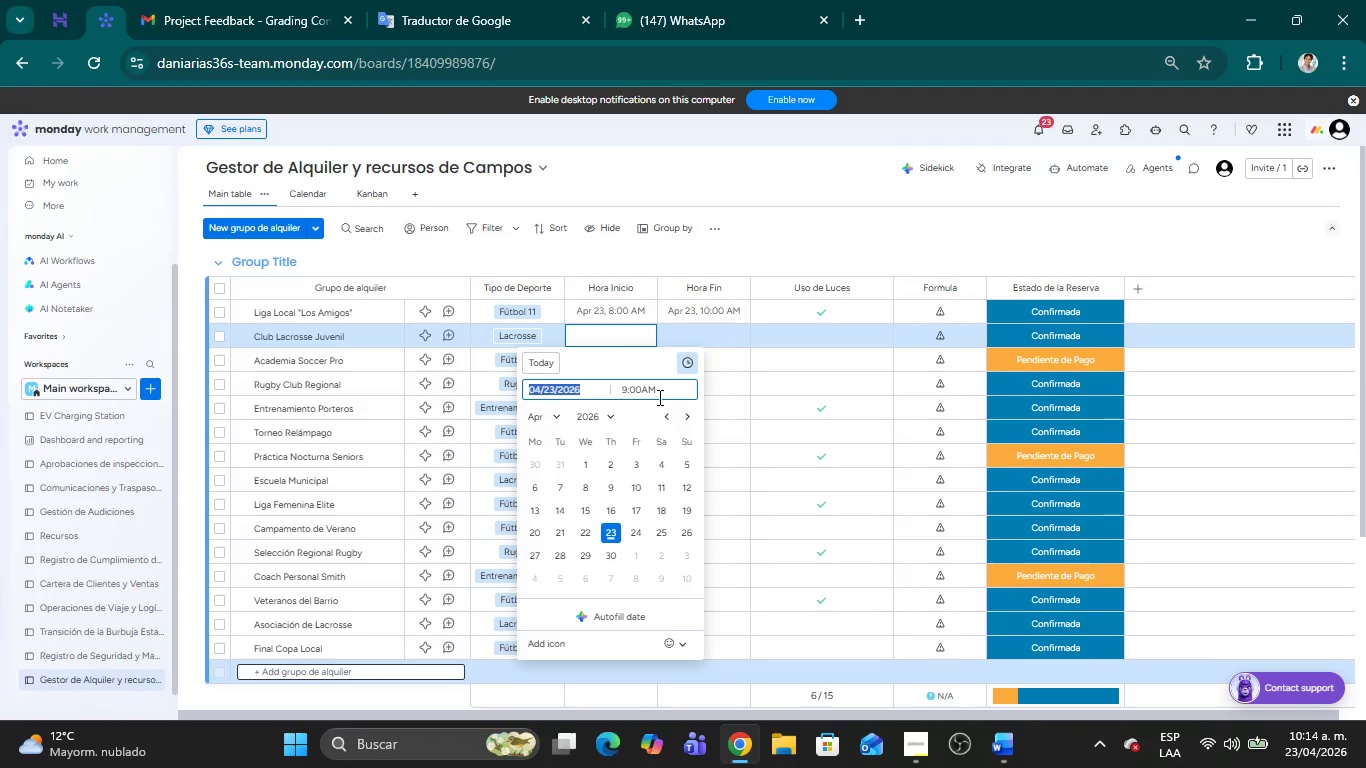 
left_click([625, 391])
 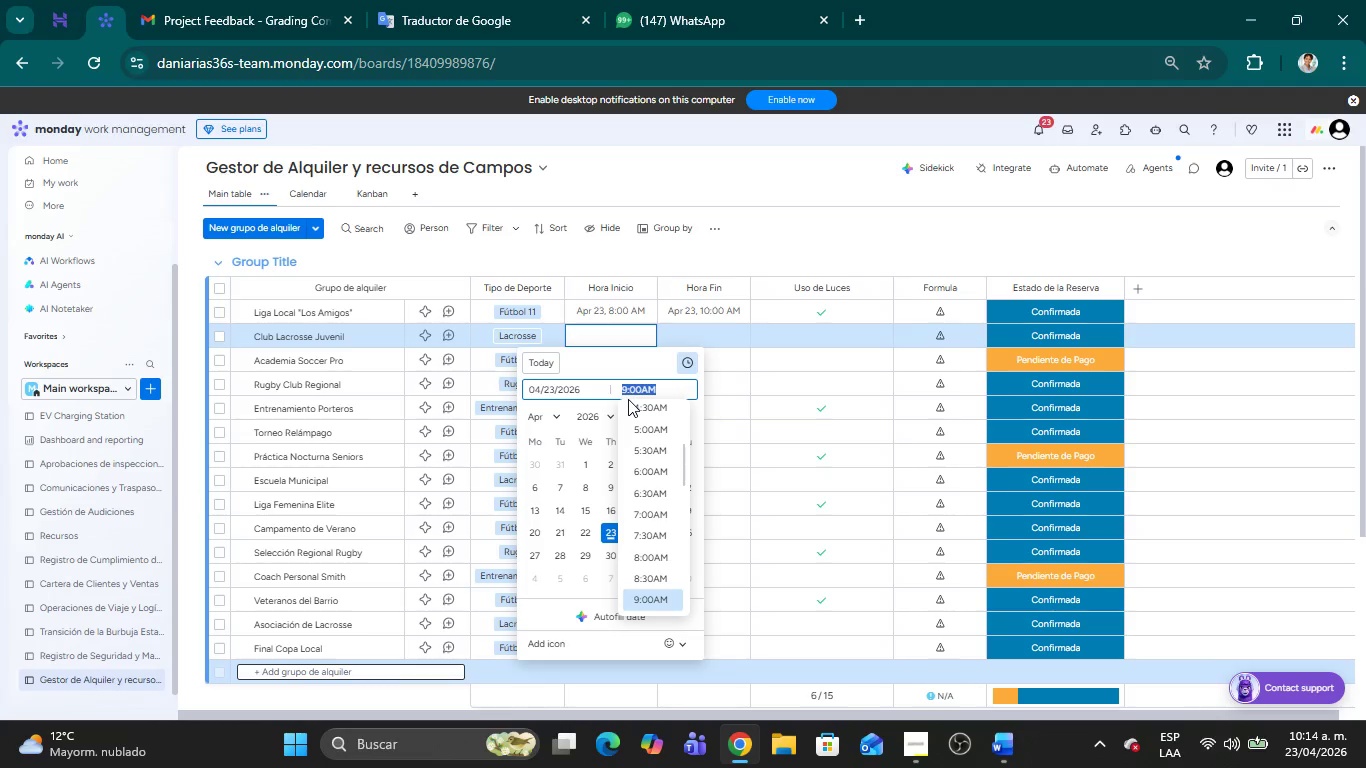 
key(ArrowLeft)
 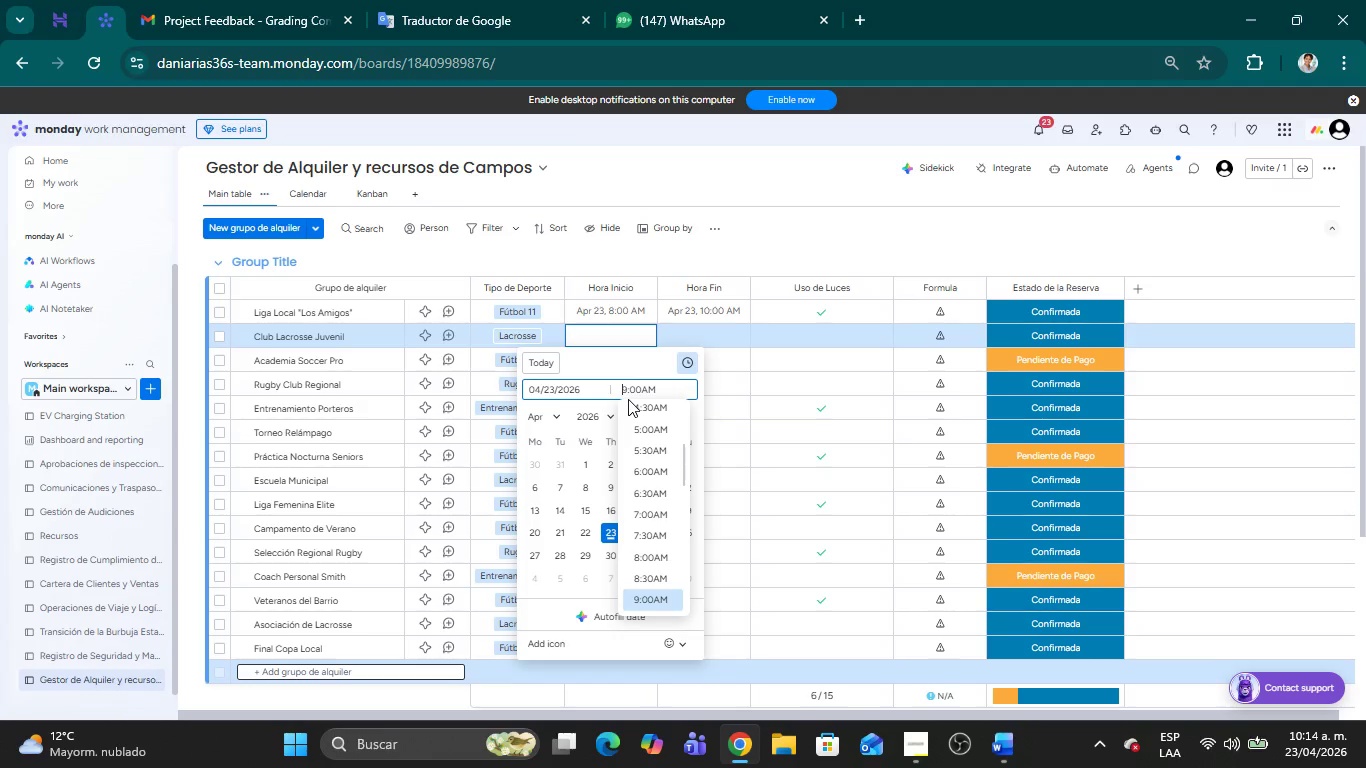 
type([Delete]10)
 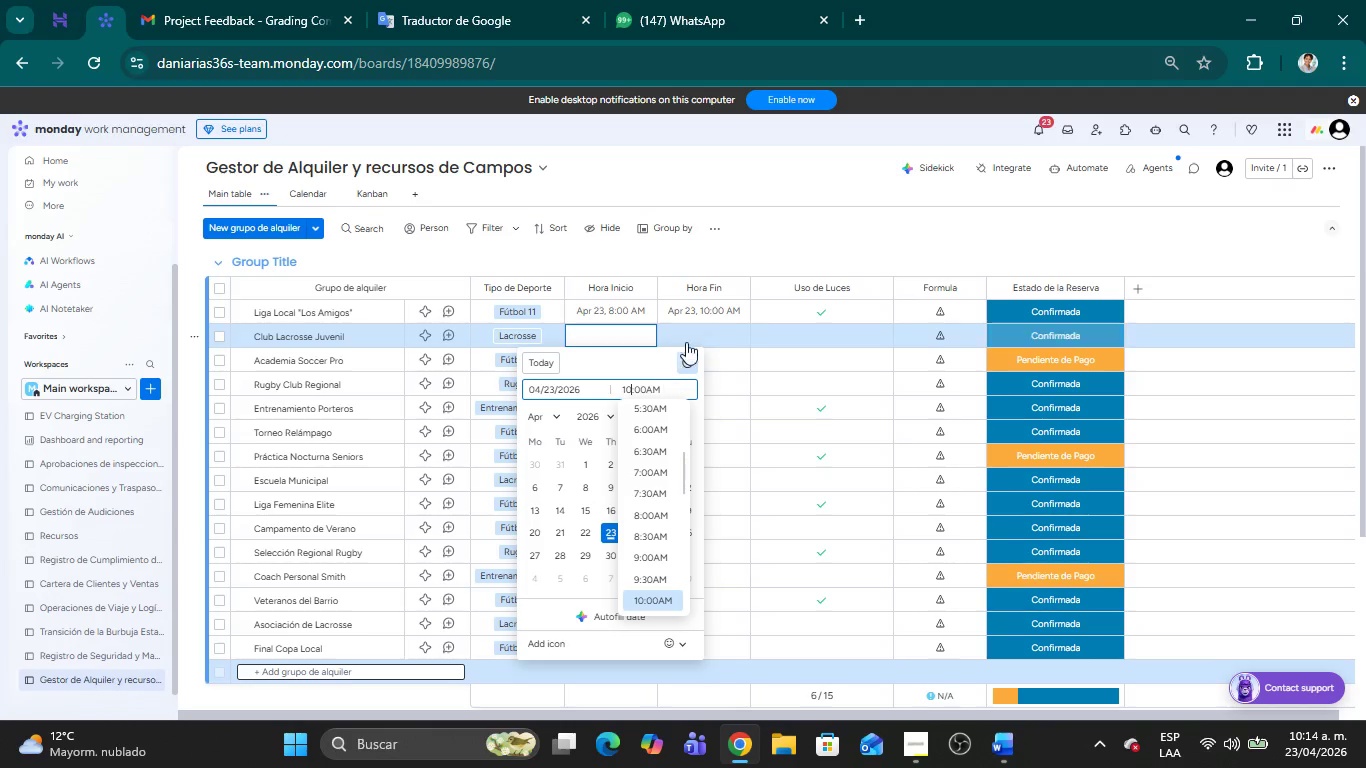 
left_click([686, 329])
 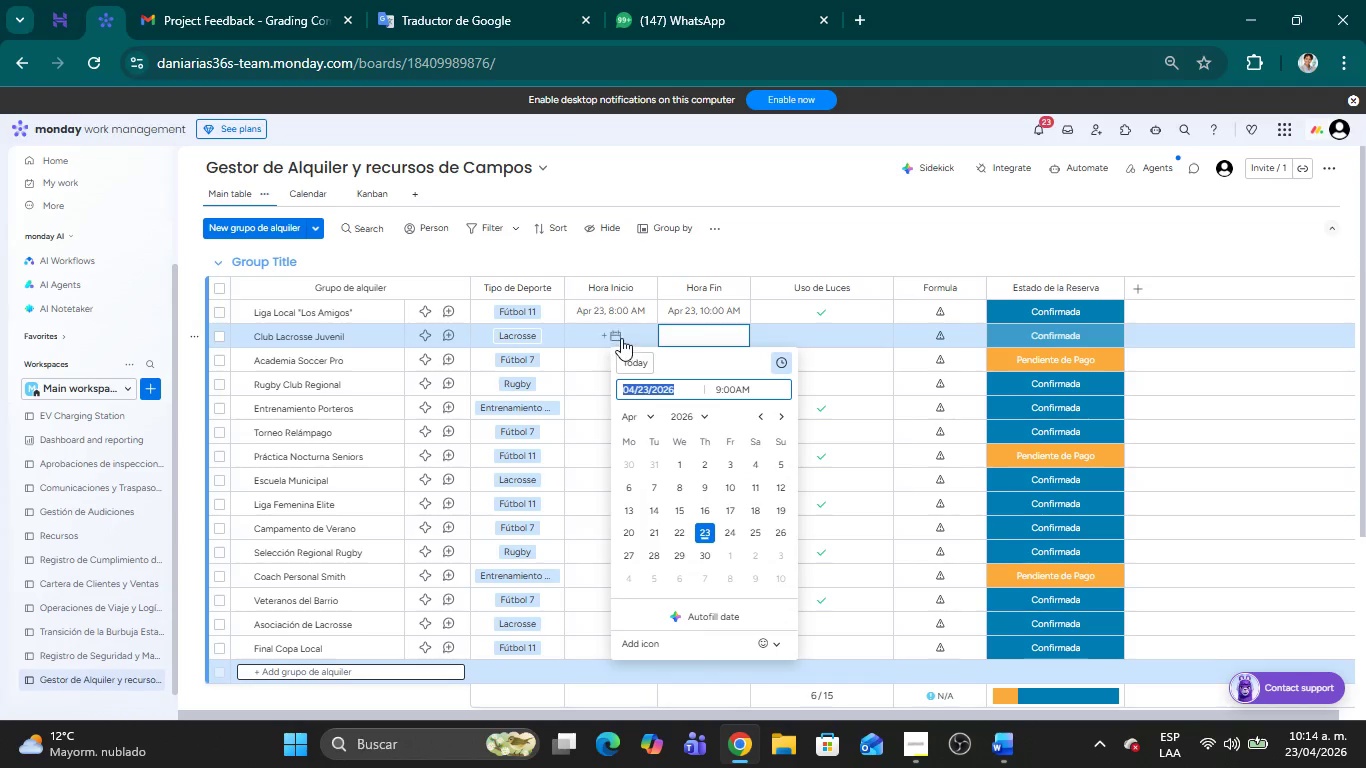 
left_click([591, 334])
 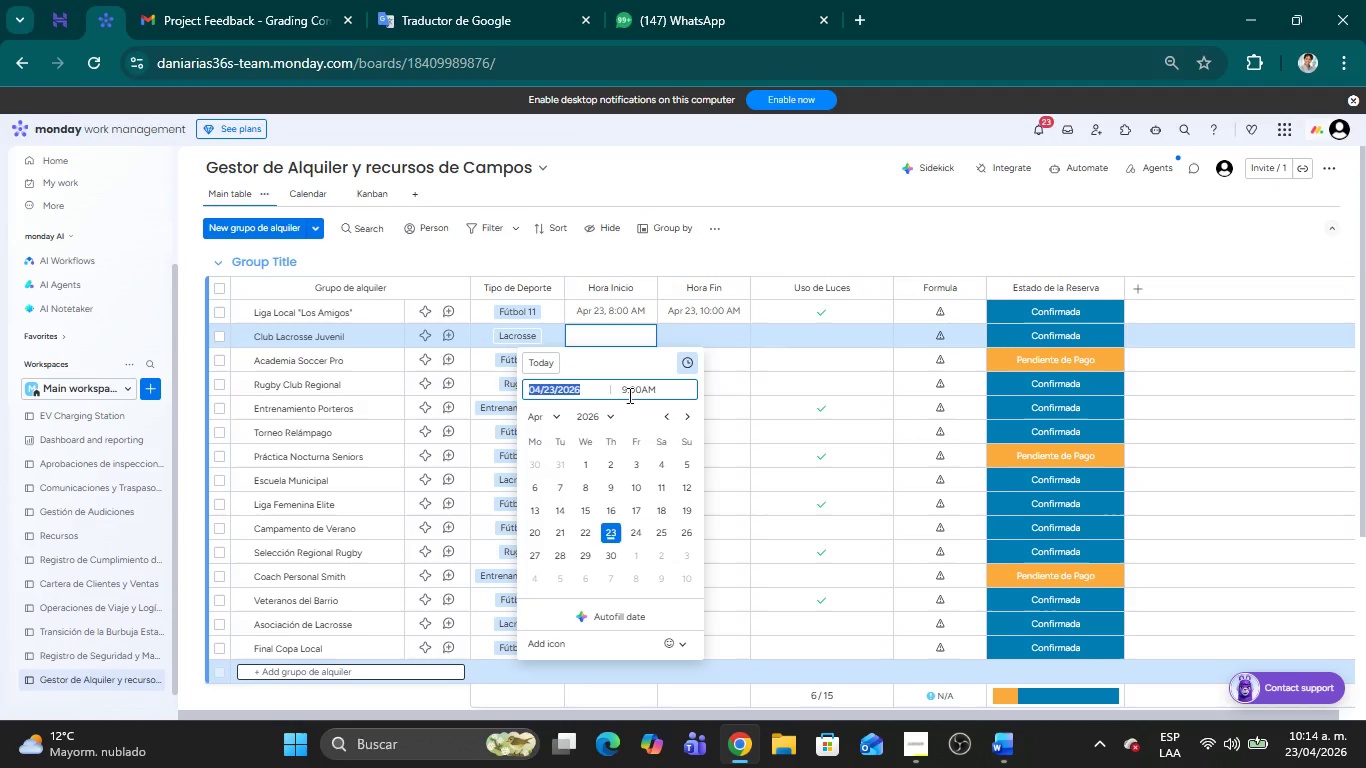 
left_click([625, 394])
 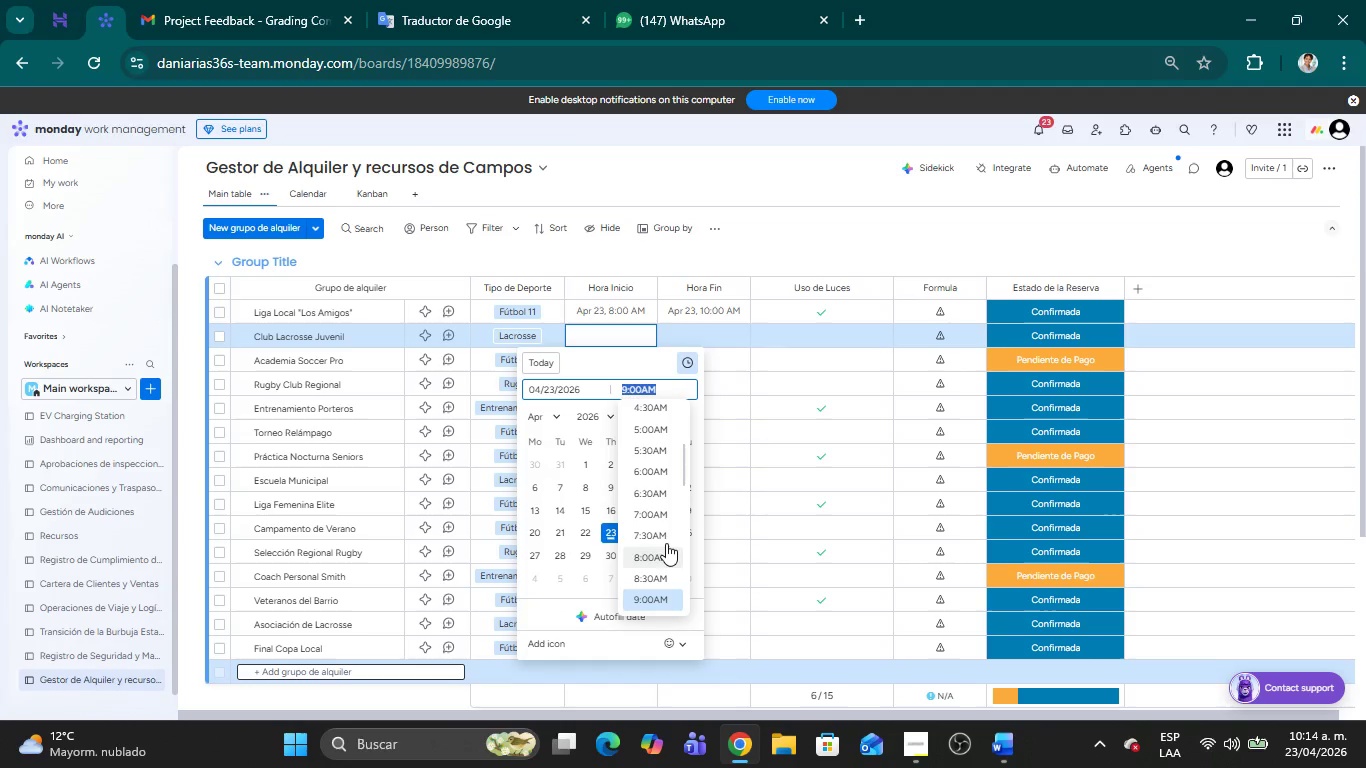 
scroll: coordinate [673, 532], scroll_direction: down, amount: 2.0
 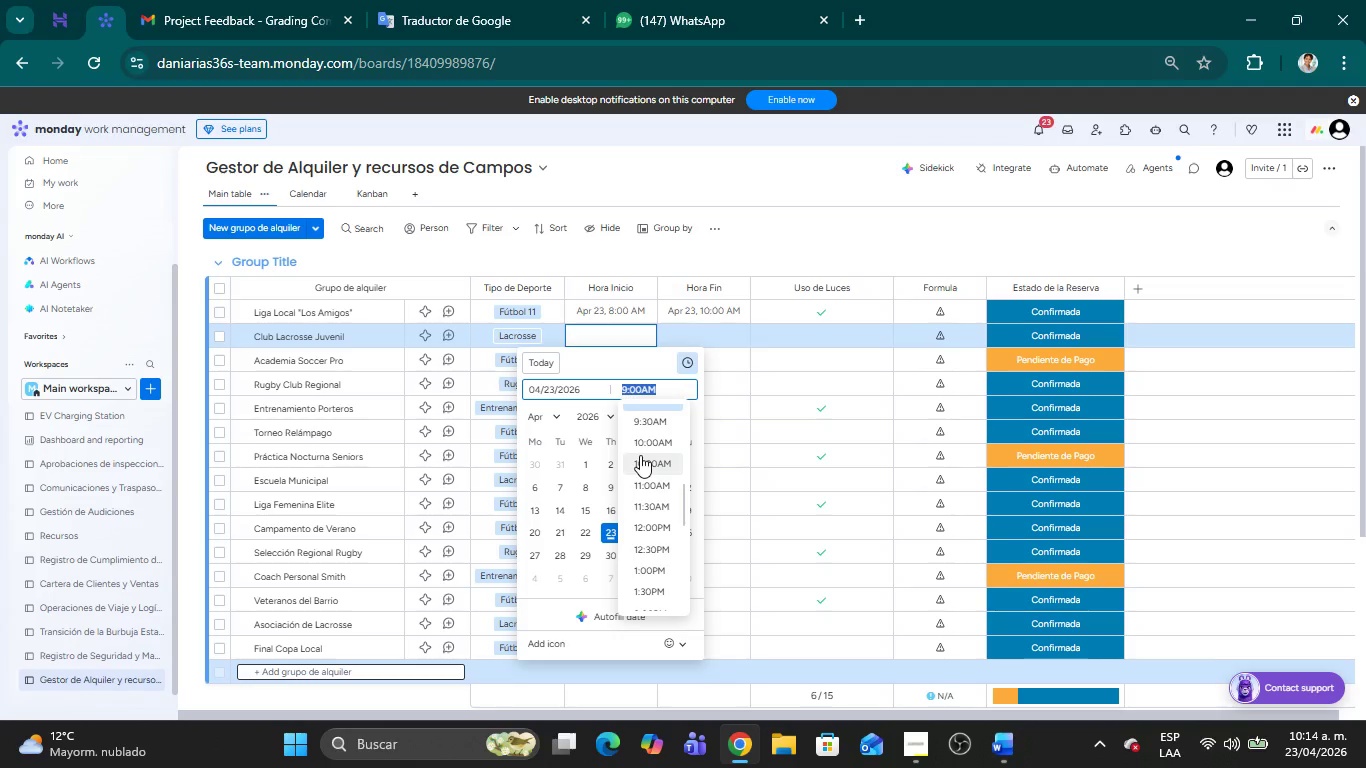 
left_click([641, 445])
 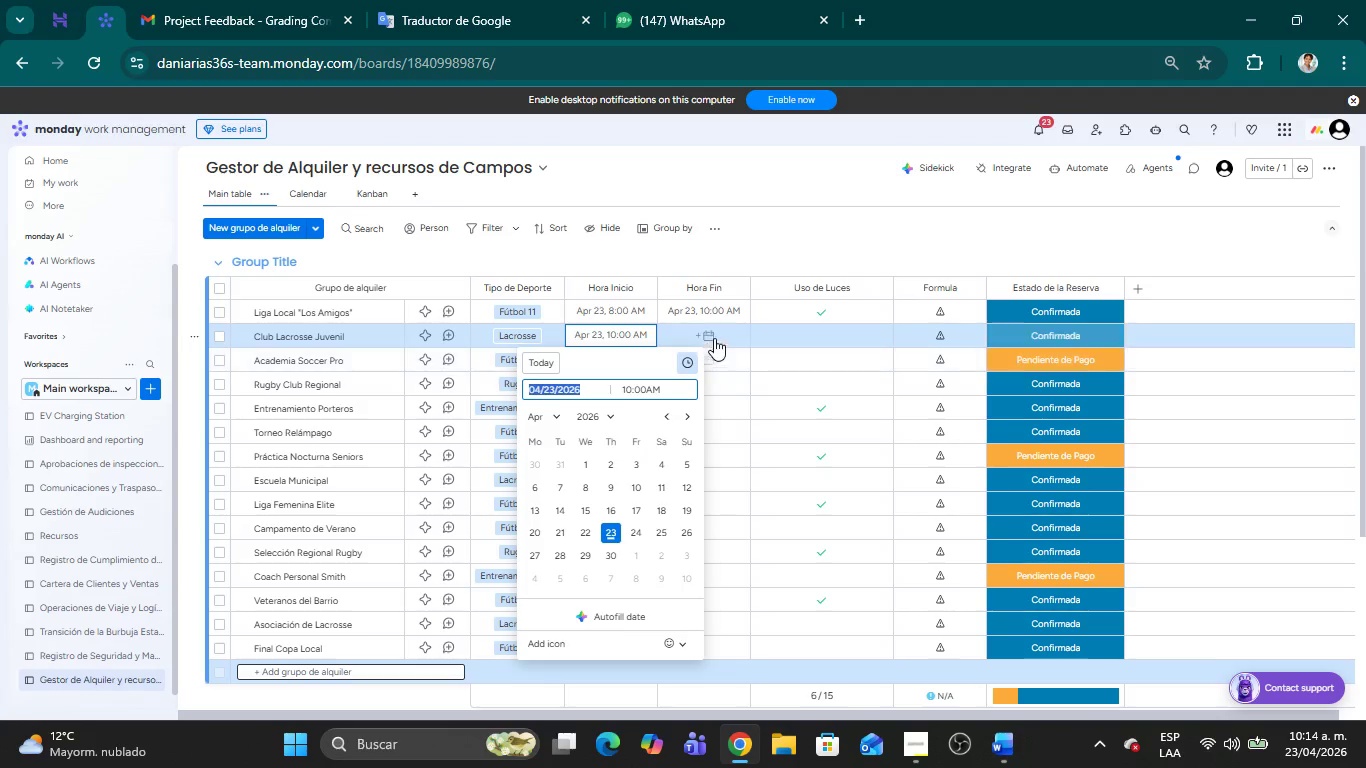 
left_click([722, 329])
 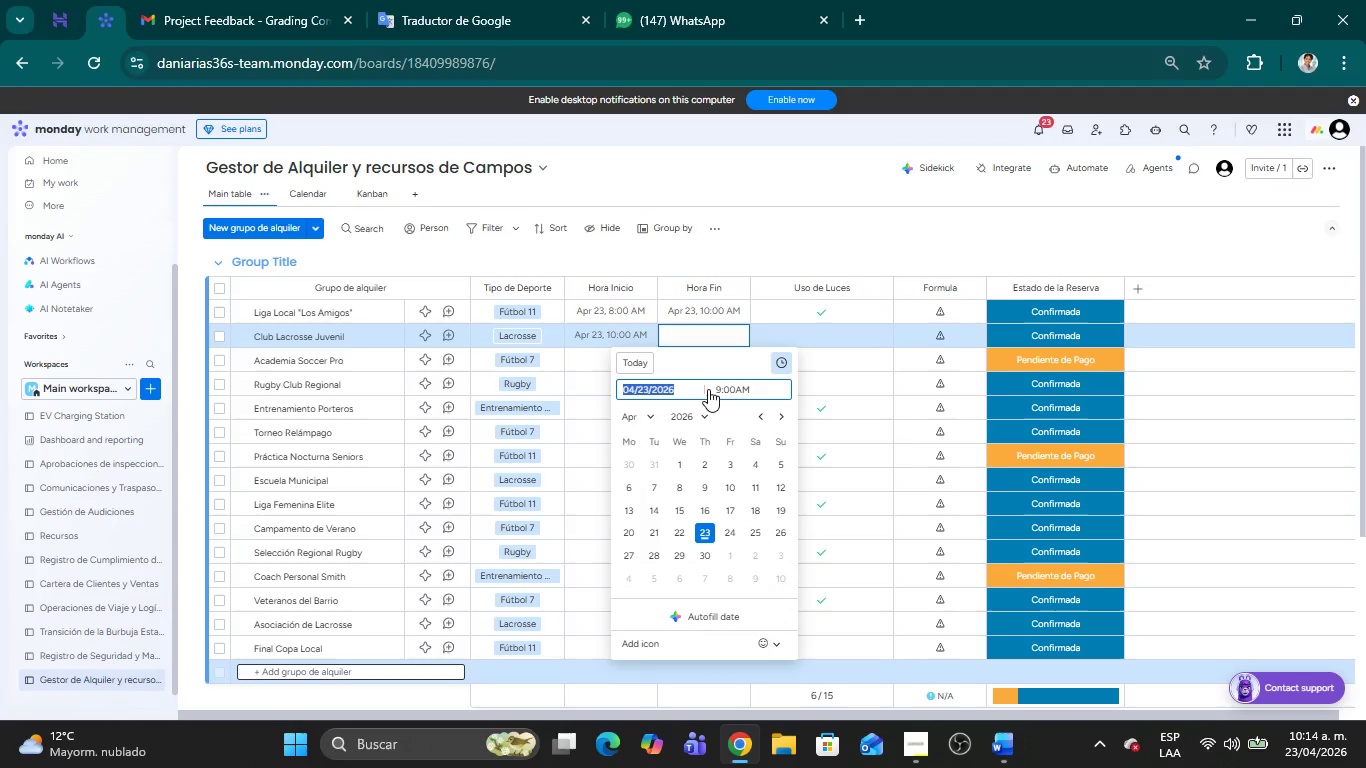 
left_click([719, 388])
 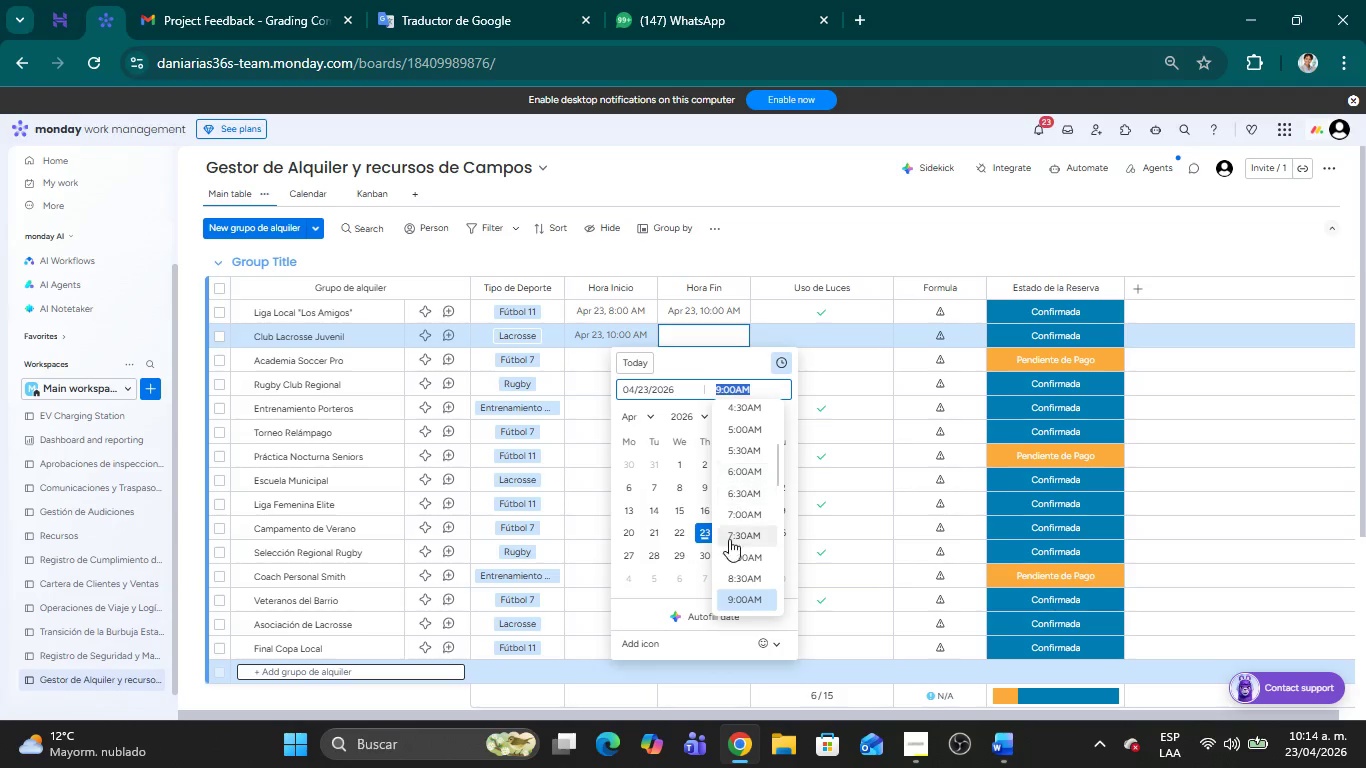 
scroll: coordinate [757, 552], scroll_direction: down, amount: 2.0
 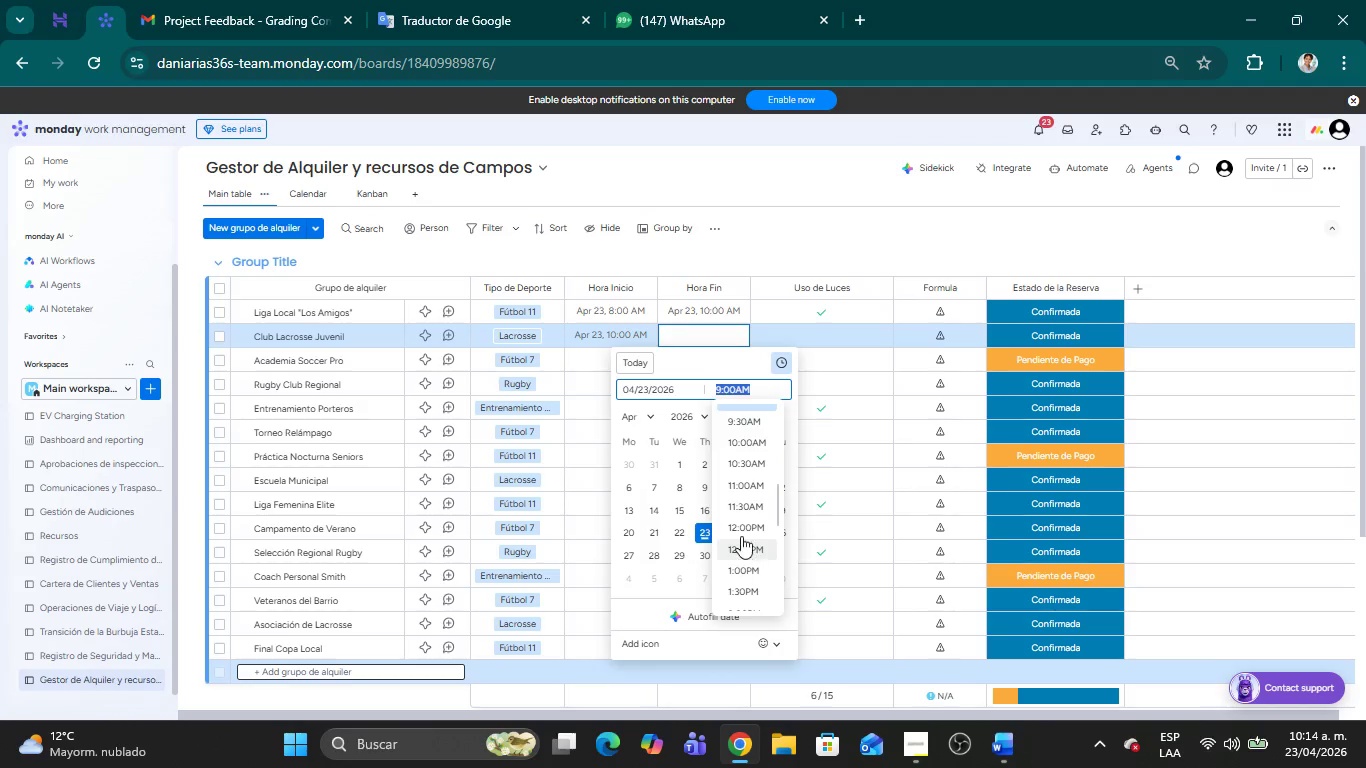 
left_click([740, 529])
 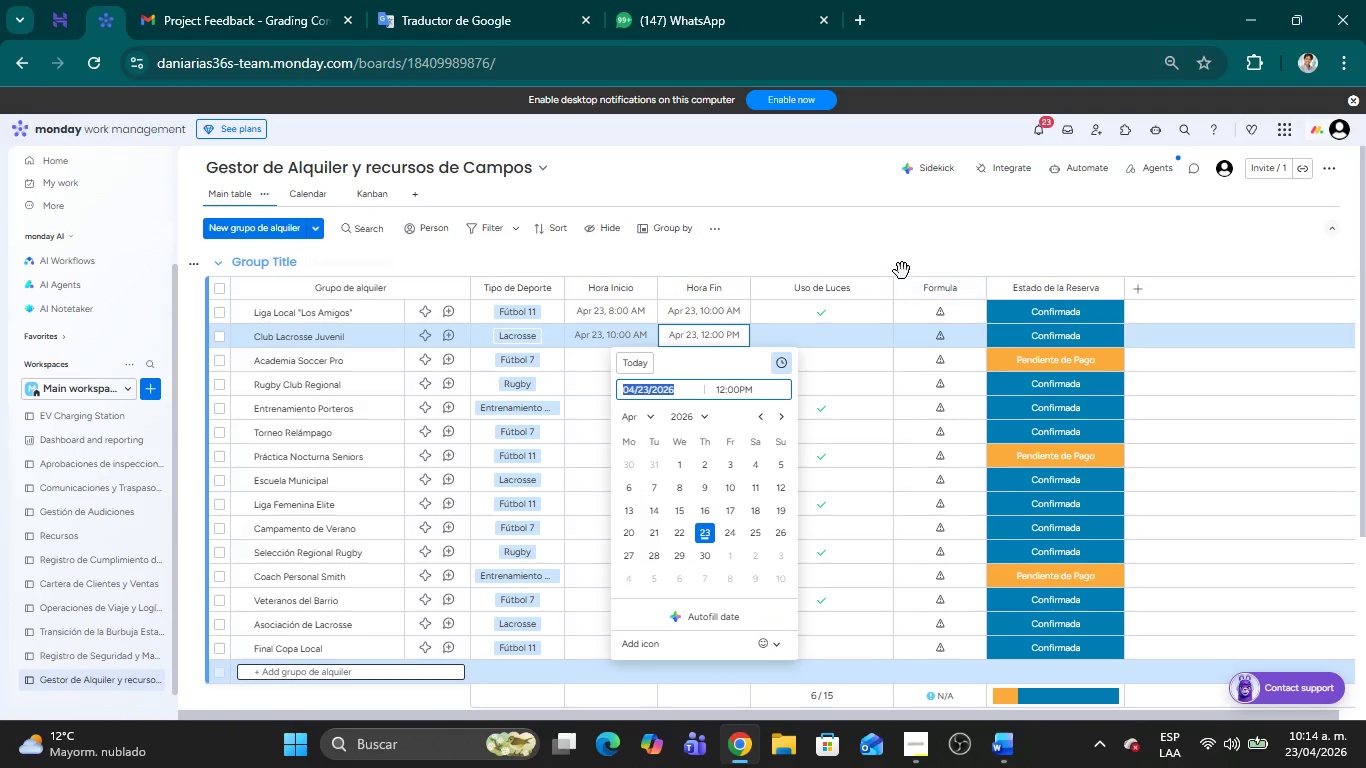 
left_click([892, 258])
 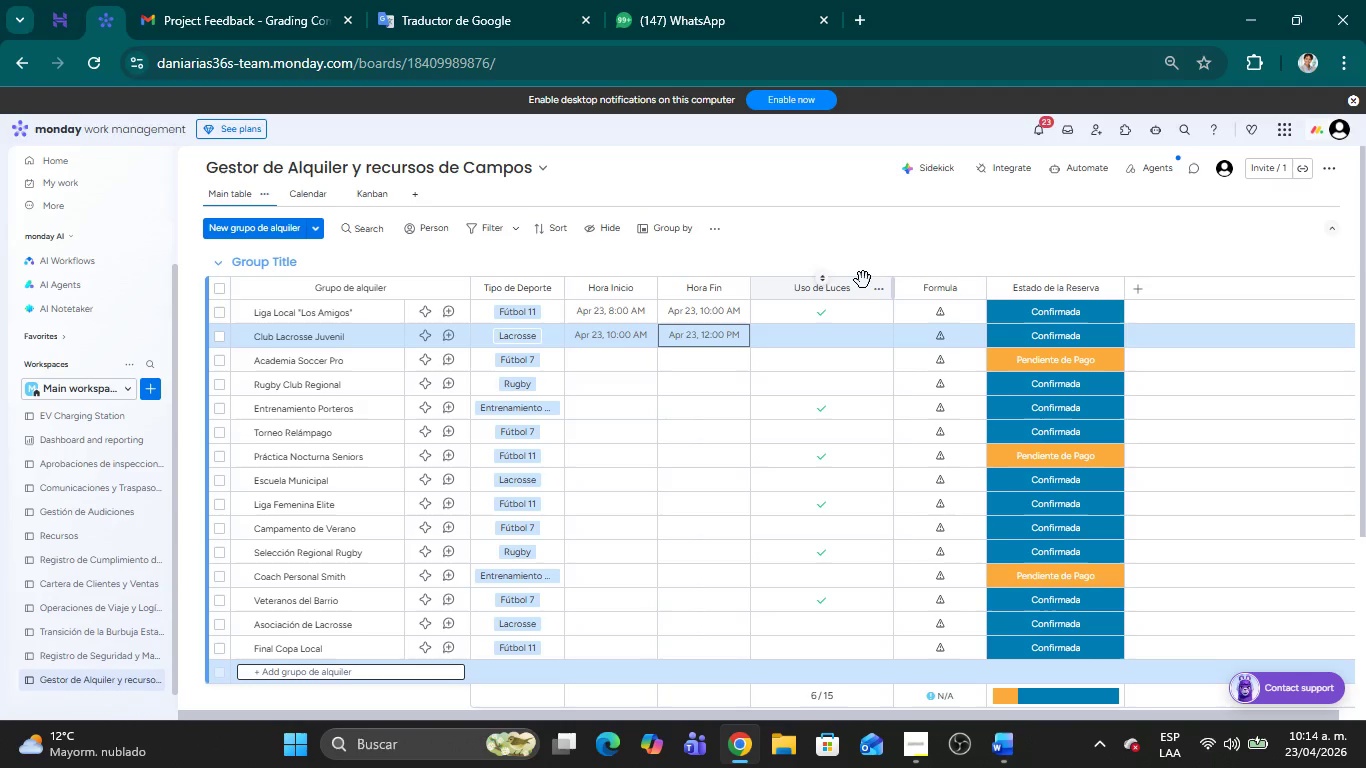 
wait(12.28)
 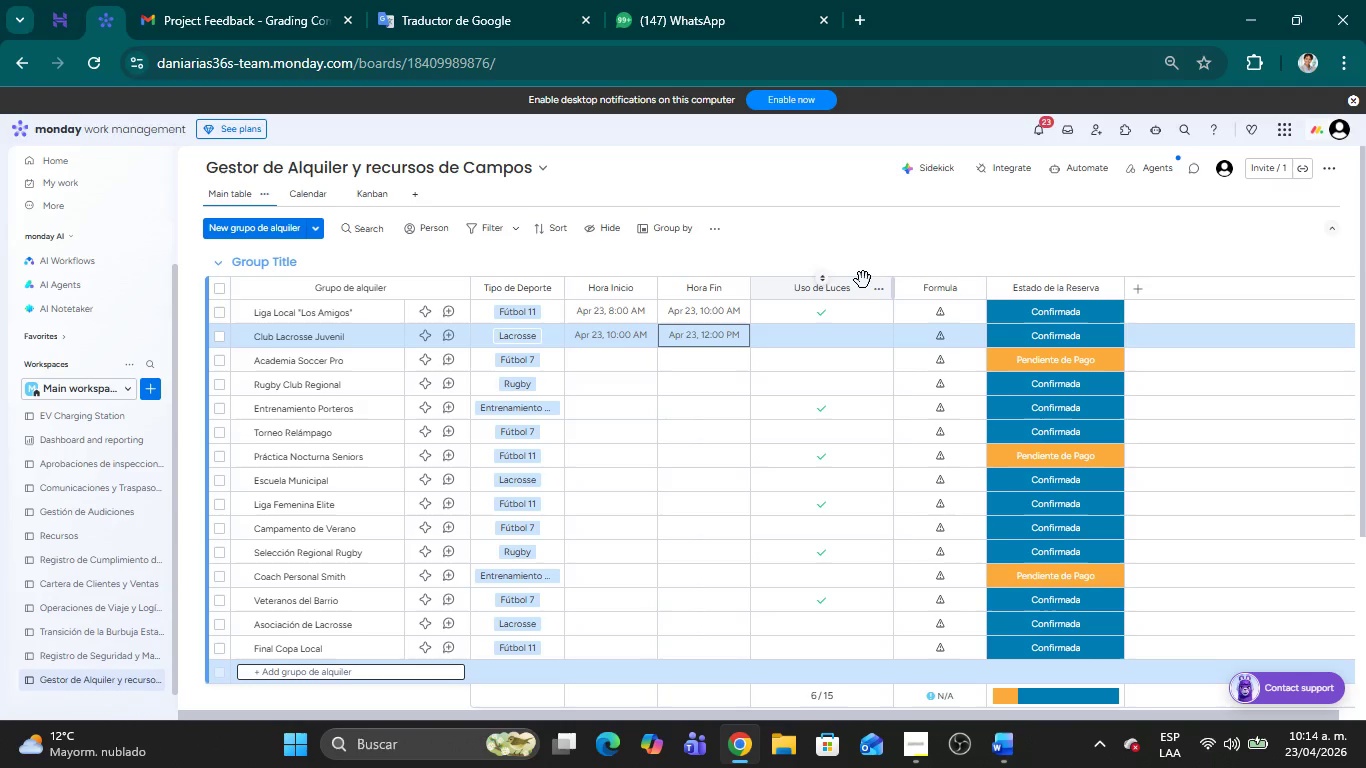 
left_click([936, 306])
 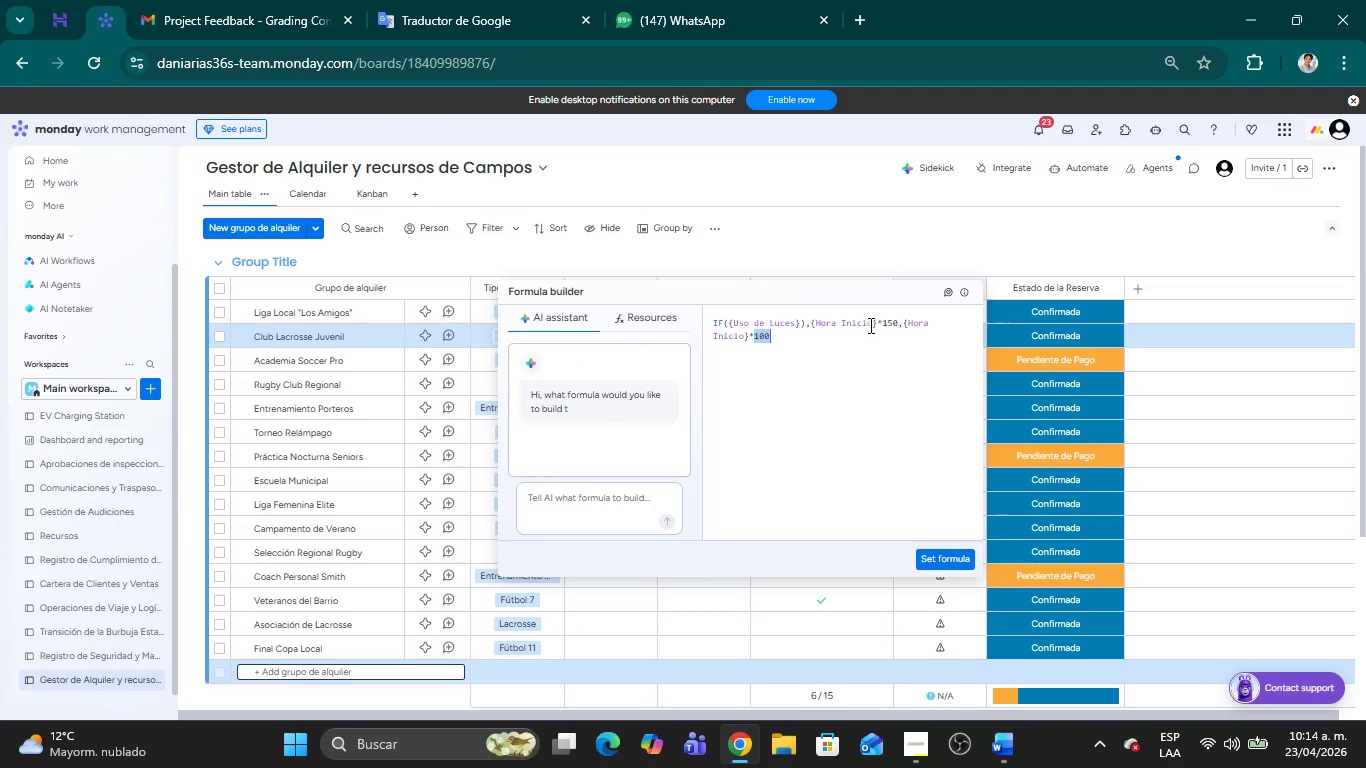 
wait(5.88)
 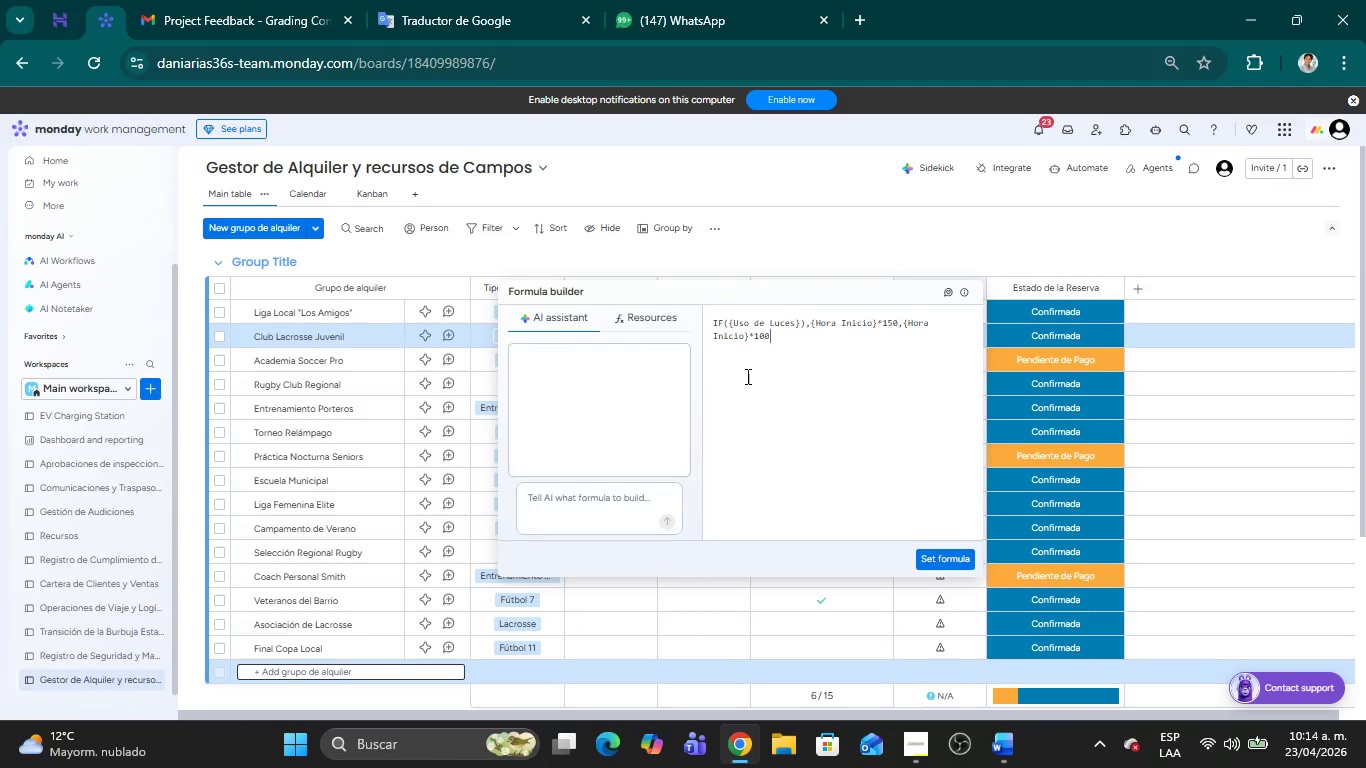 
left_click([929, 246])
 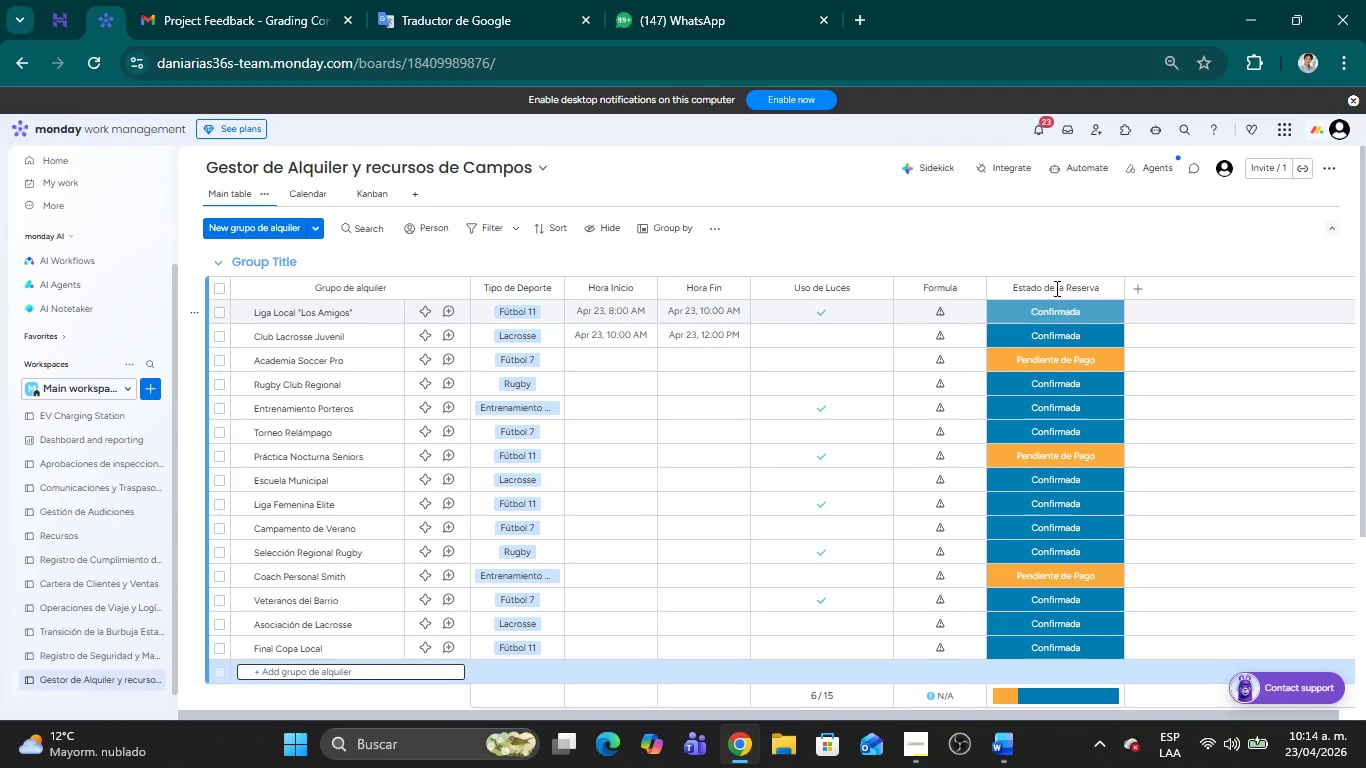 
left_click([944, 308])
 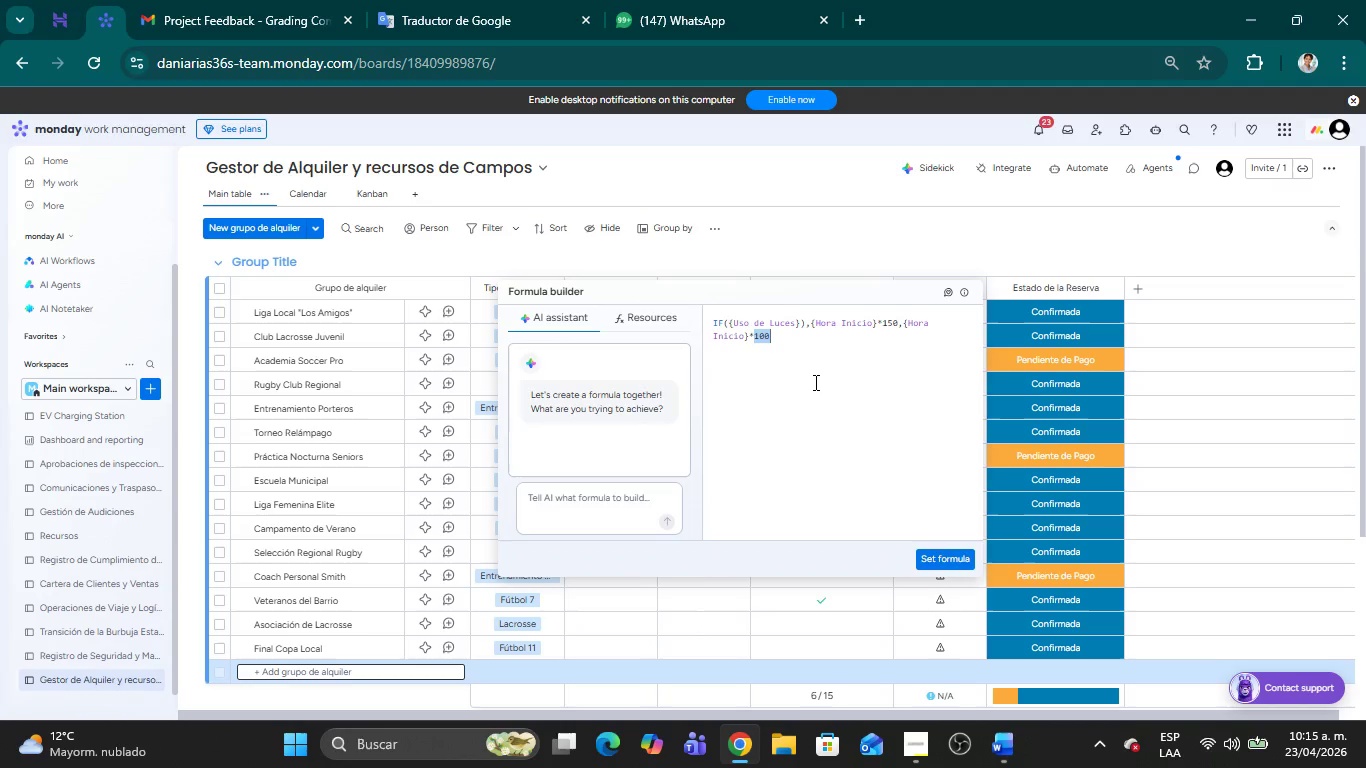 
wait(25.0)
 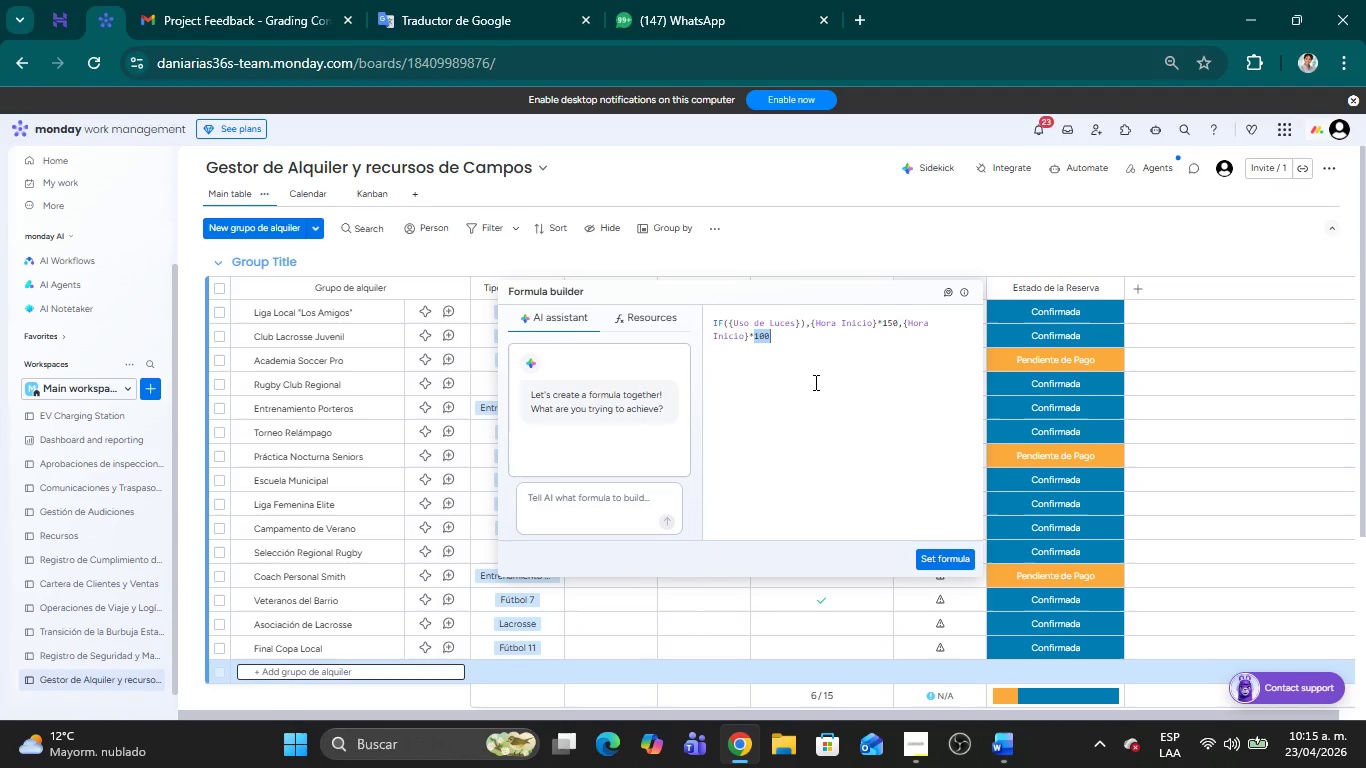 
left_click_drag(start_coordinate=[782, 342], to_coordinate=[714, 320])
 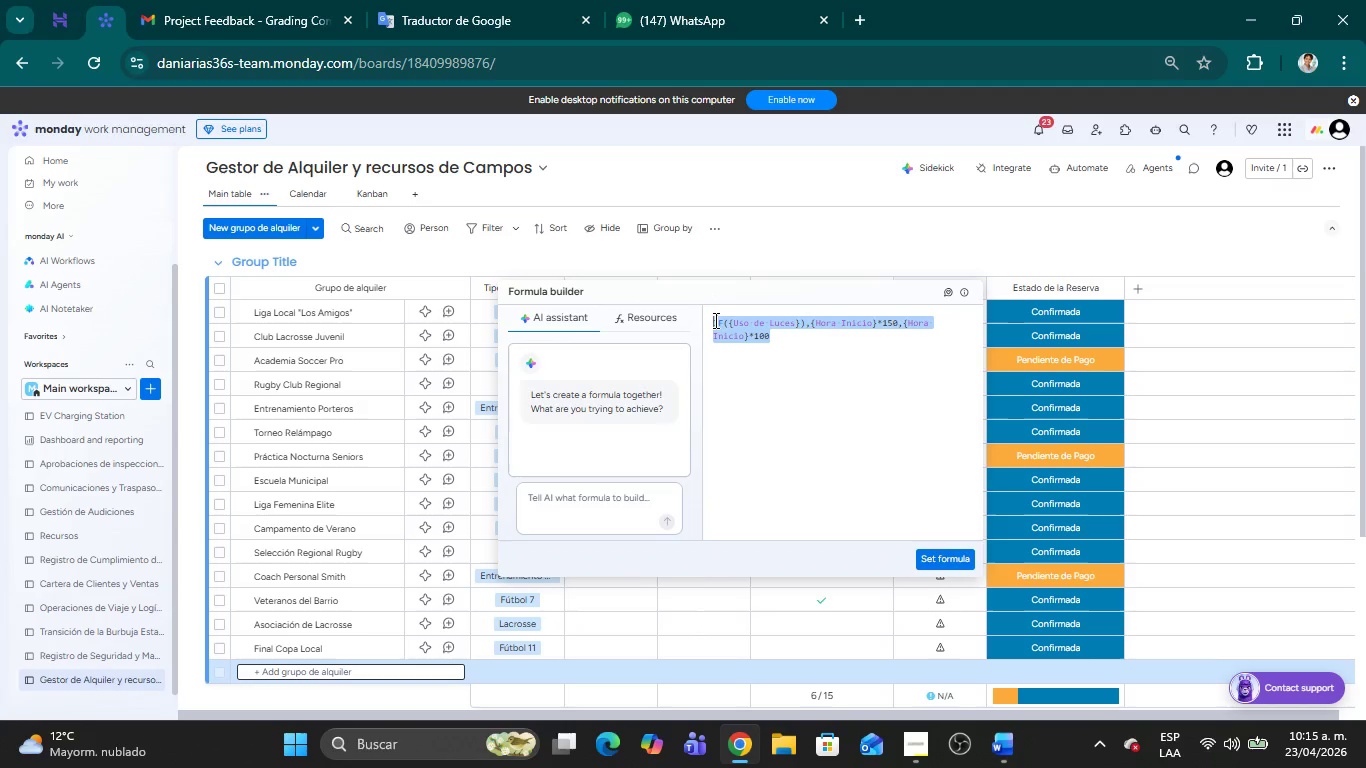 
key(Backspace)
 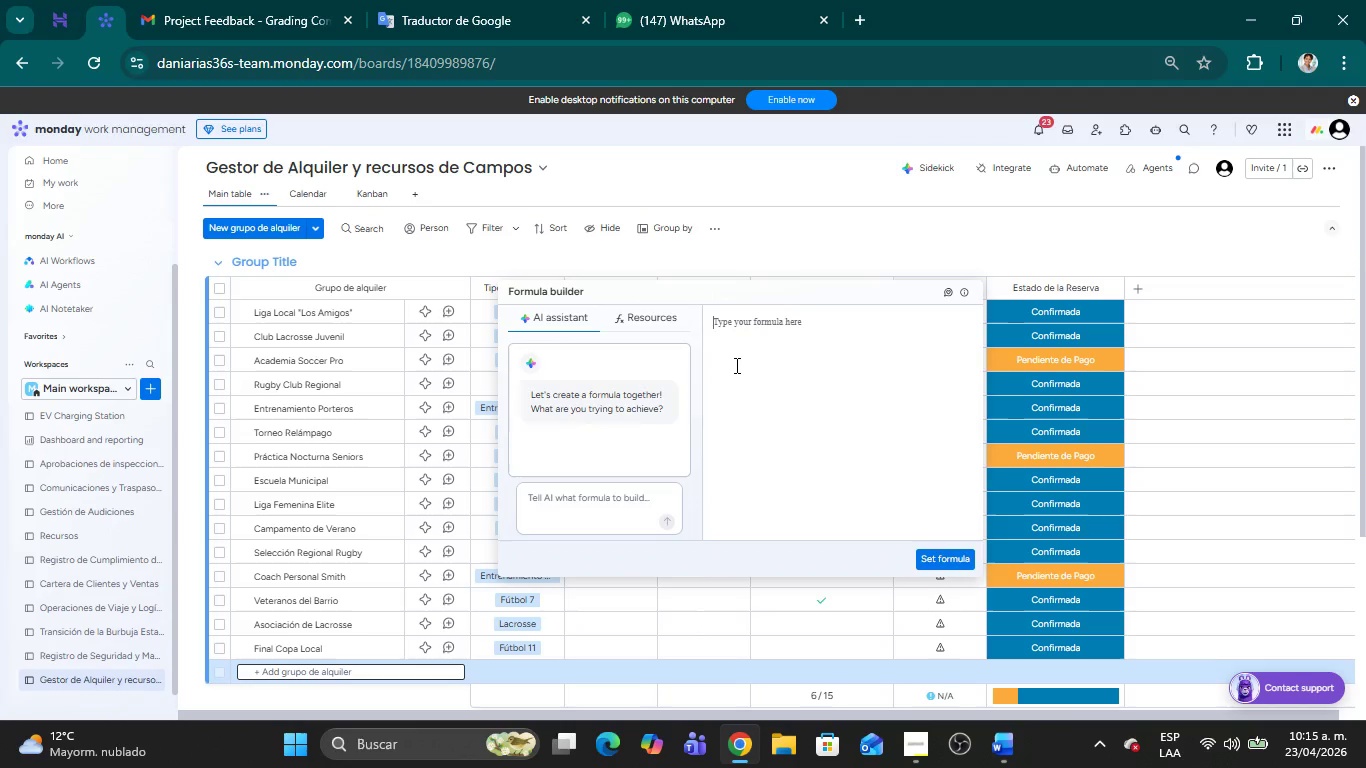 
type(if)
 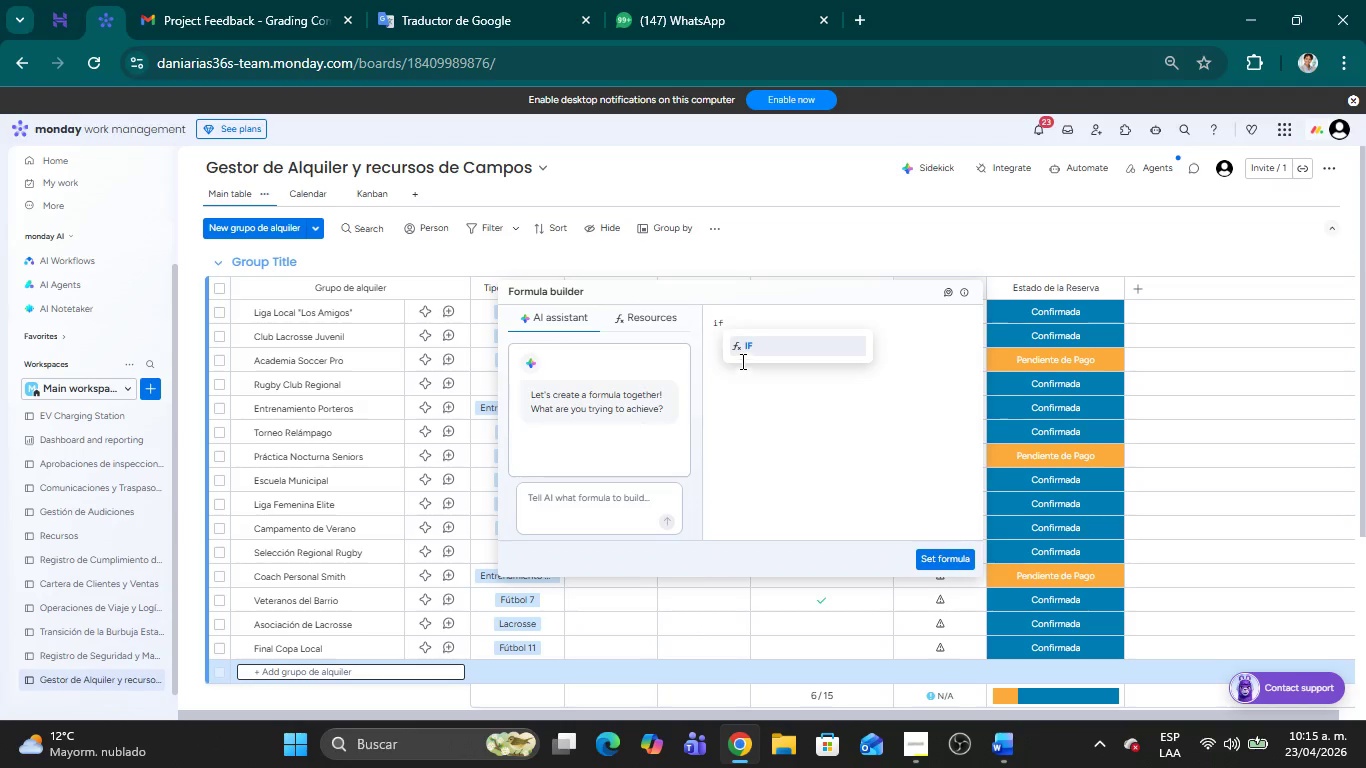 
left_click([752, 344])
 